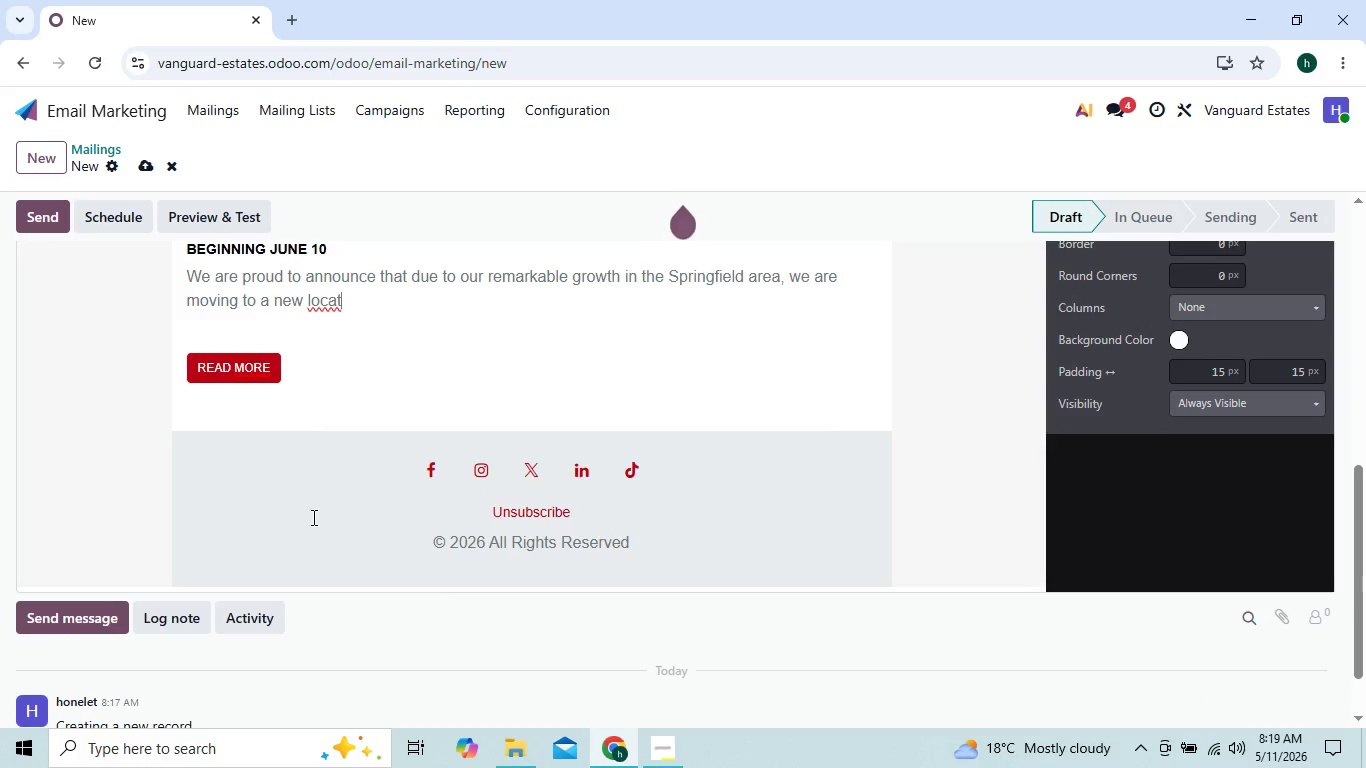 
key(Backspace)
 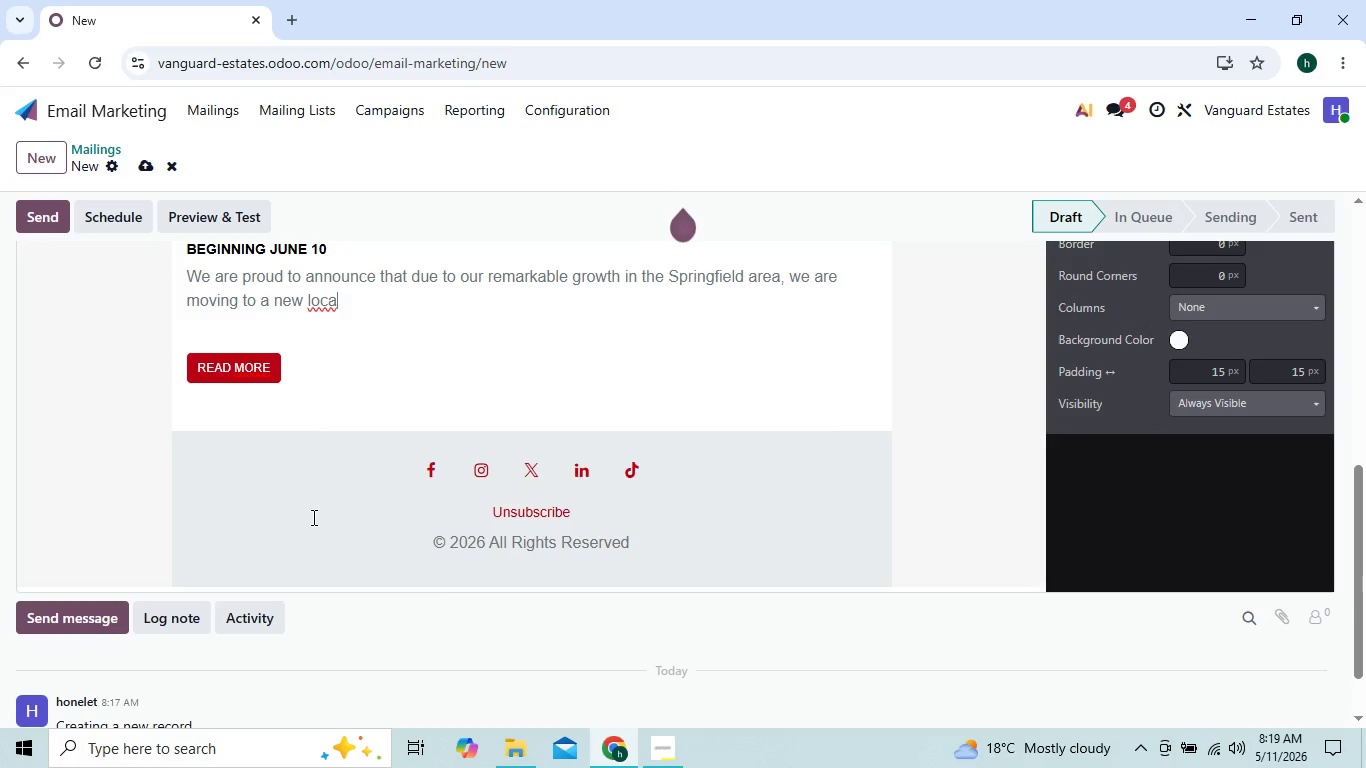 
key(Backspace)
 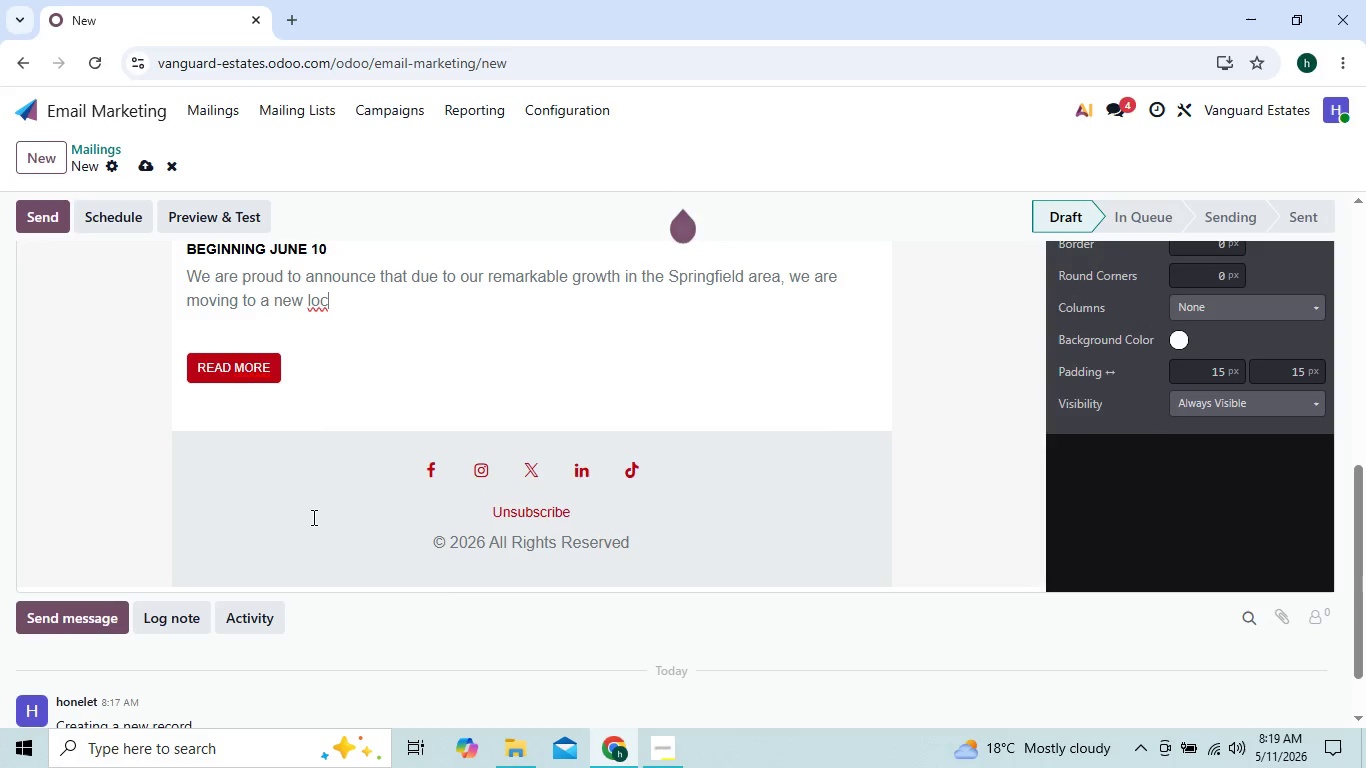 
key(Backspace)
 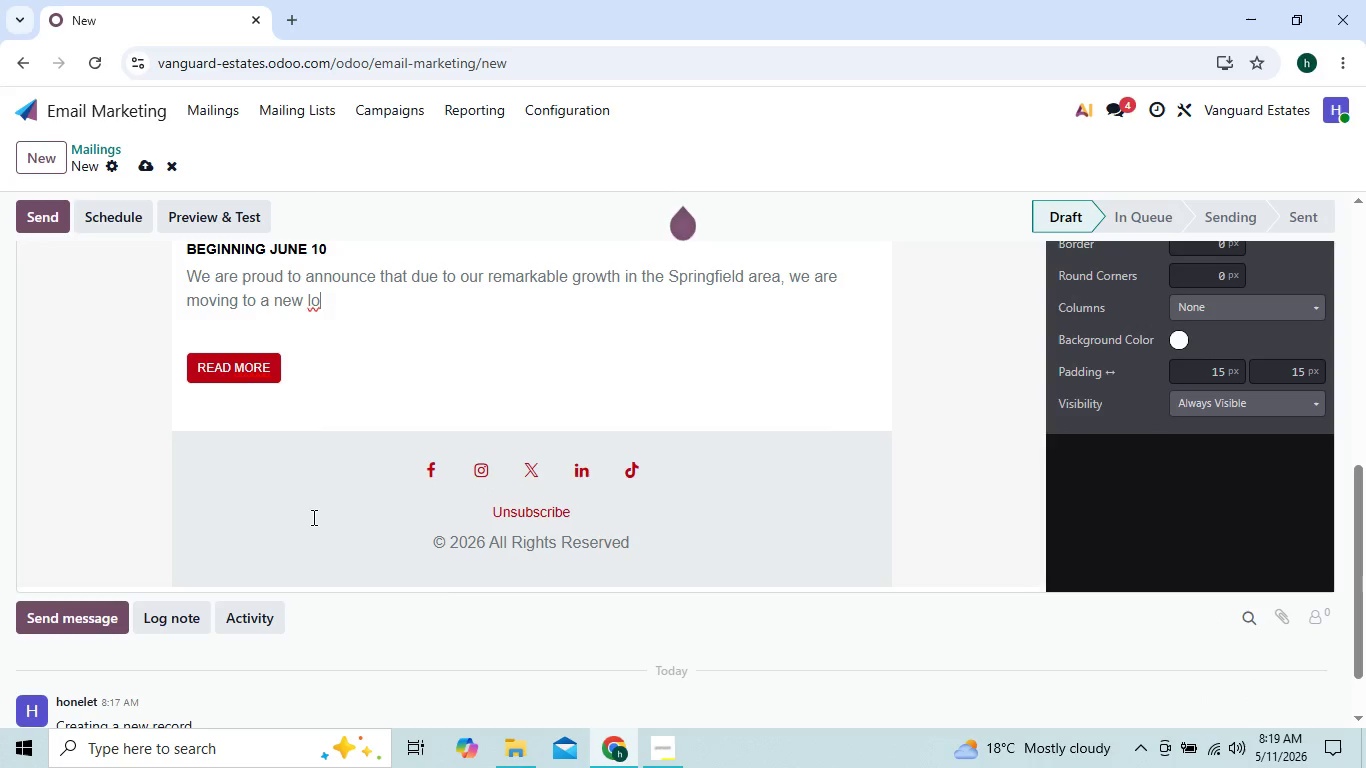 
key(Backspace)
 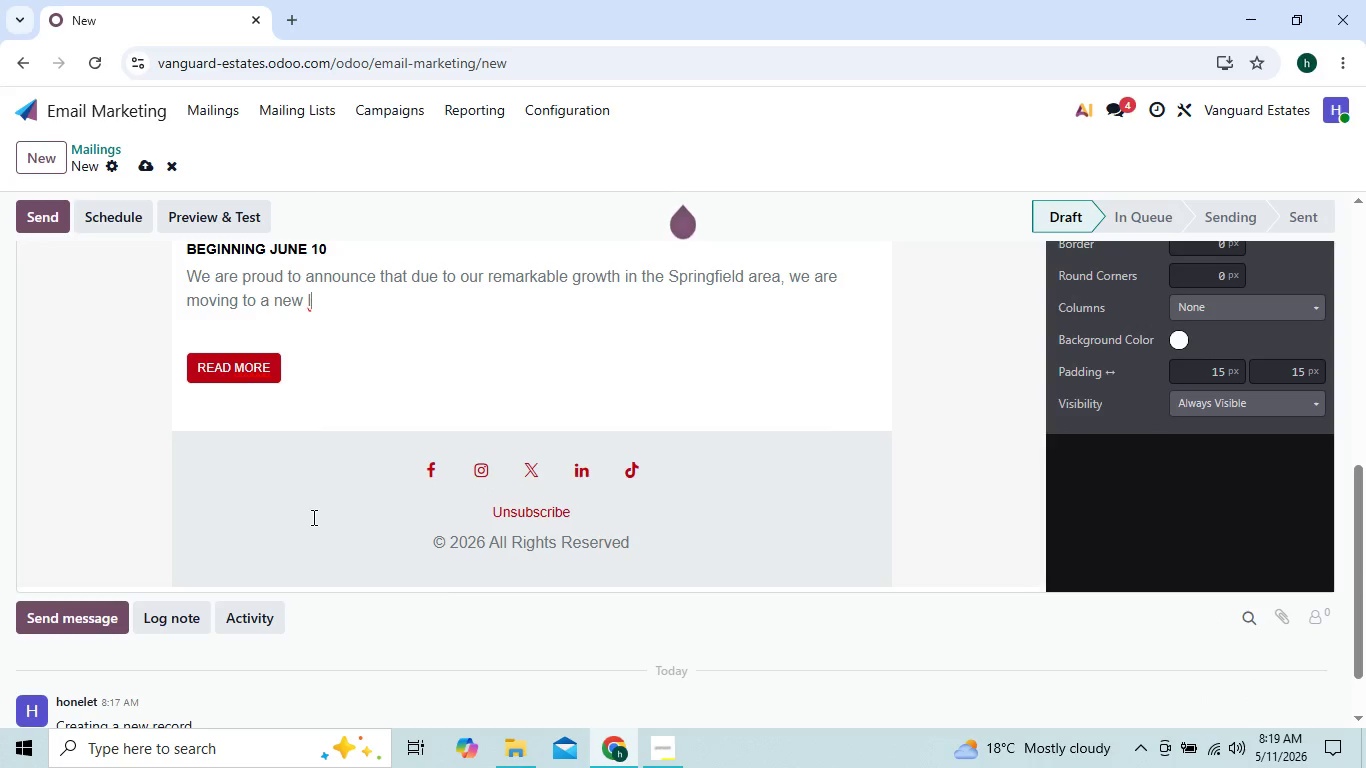 
key(Backspace)
 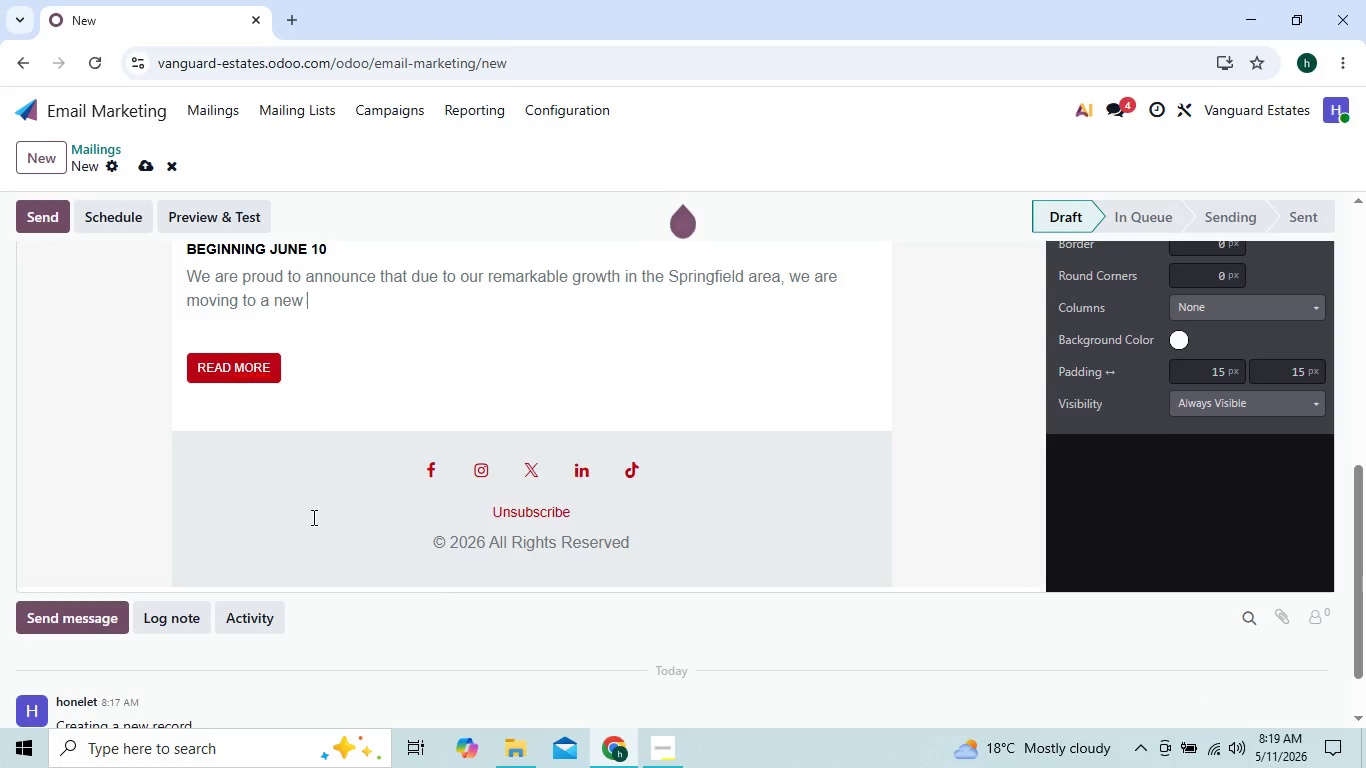 
key(Backspace)
 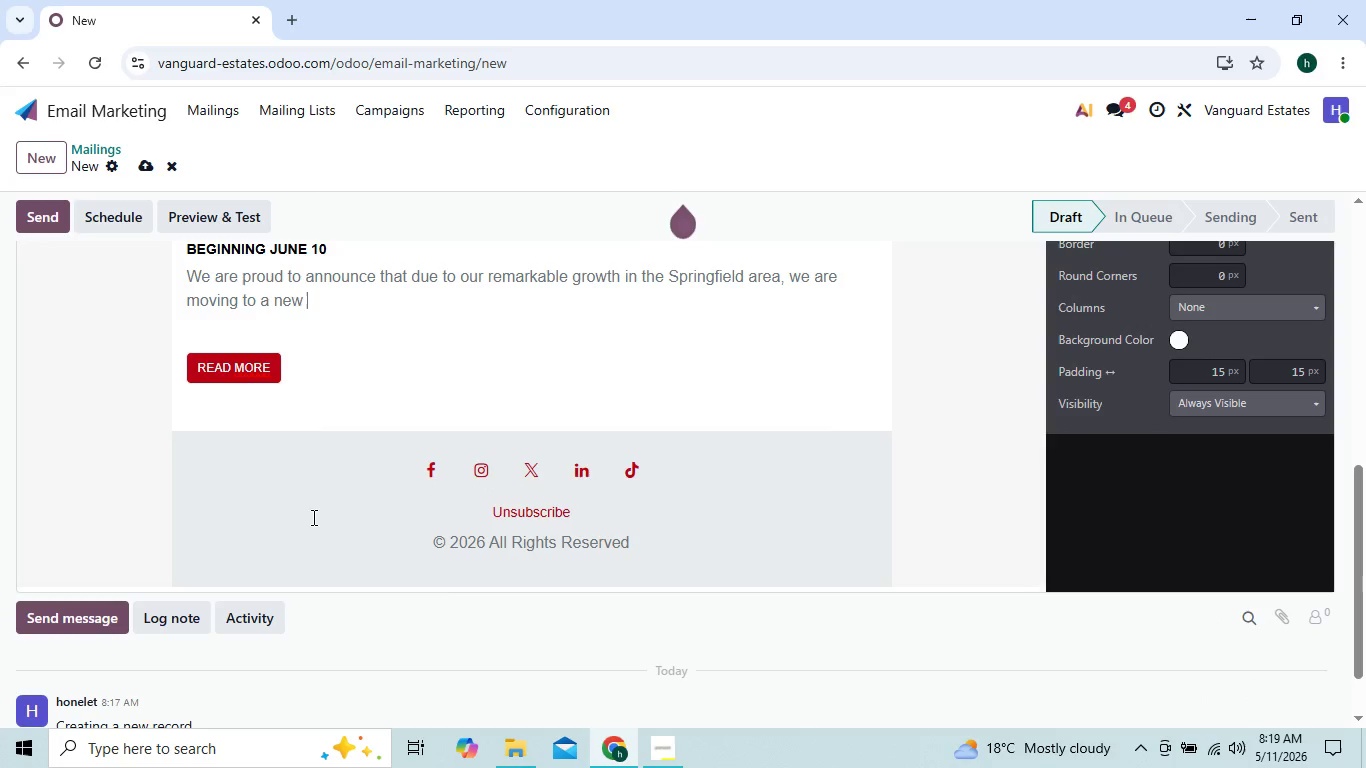 
key(Backspace)
 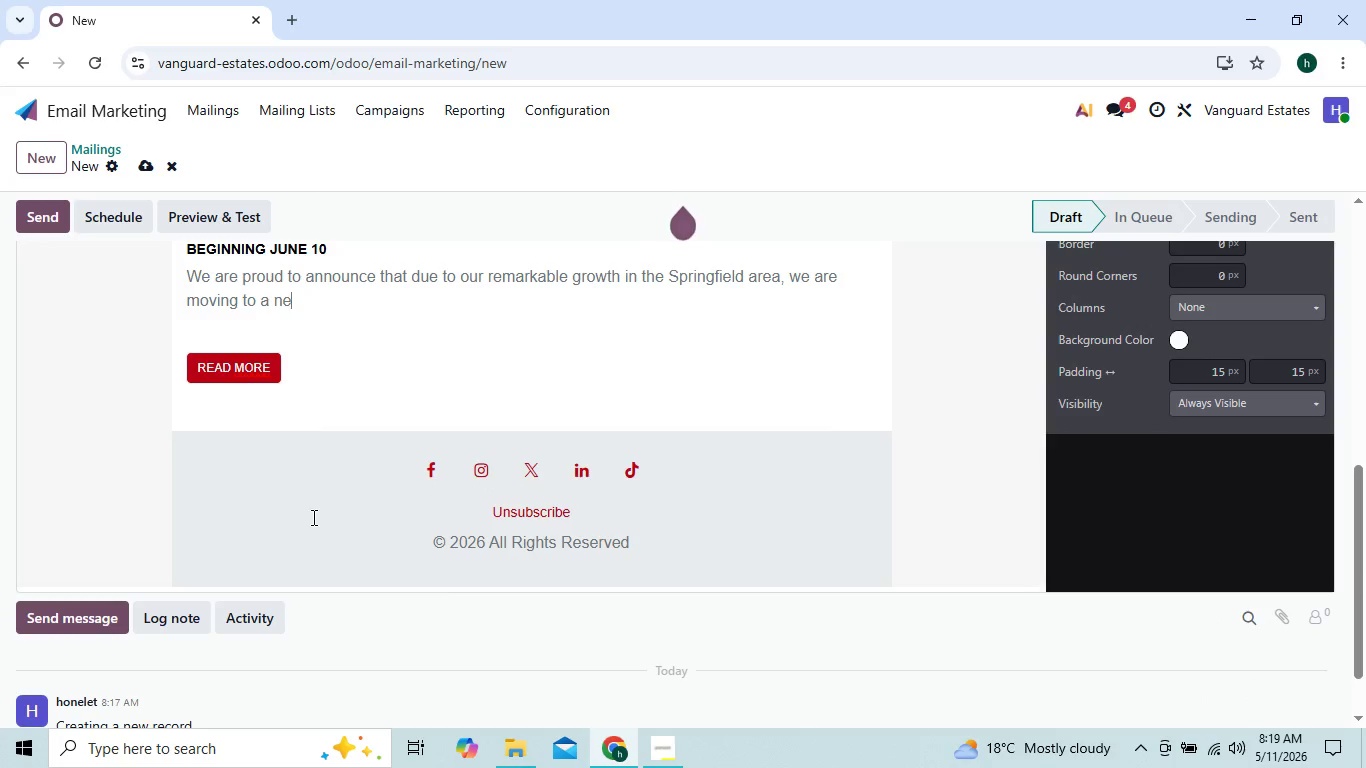 
key(Backspace)
 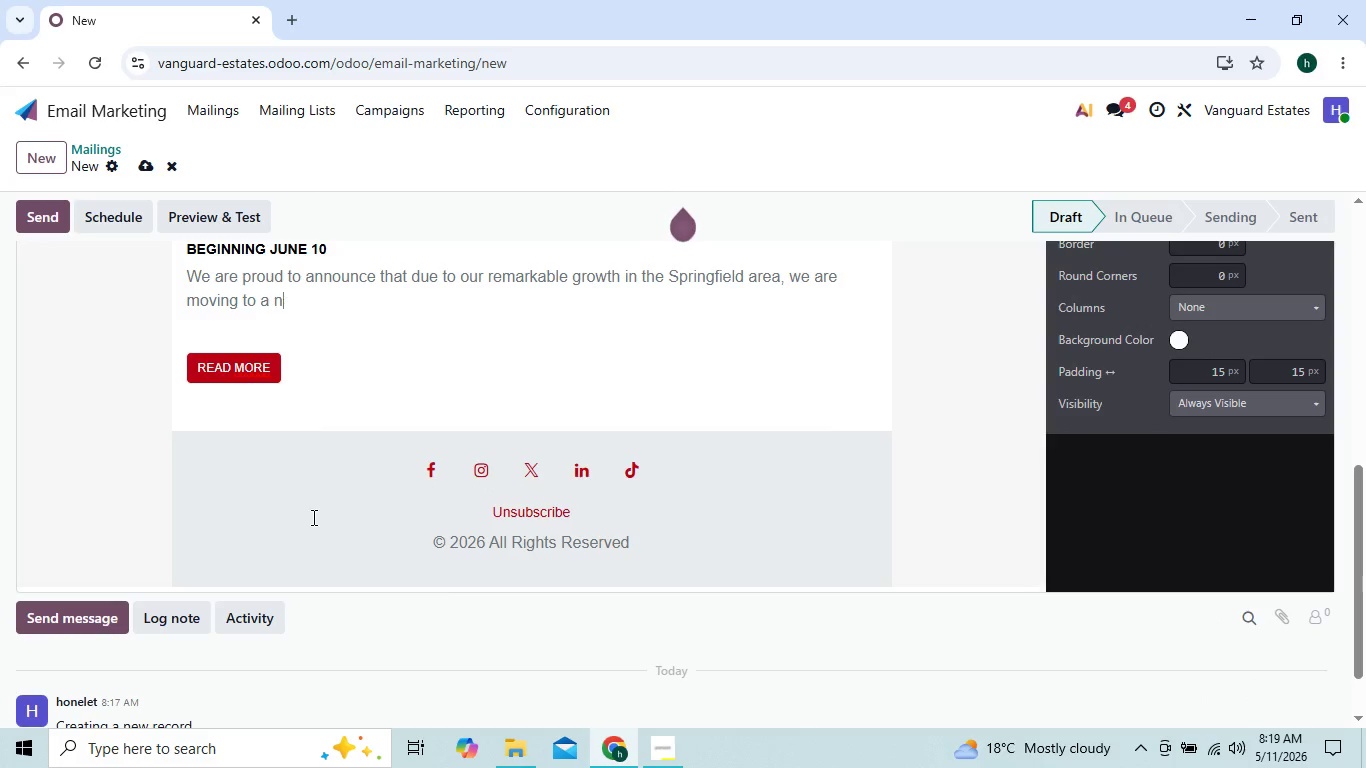 
key(Backspace)
 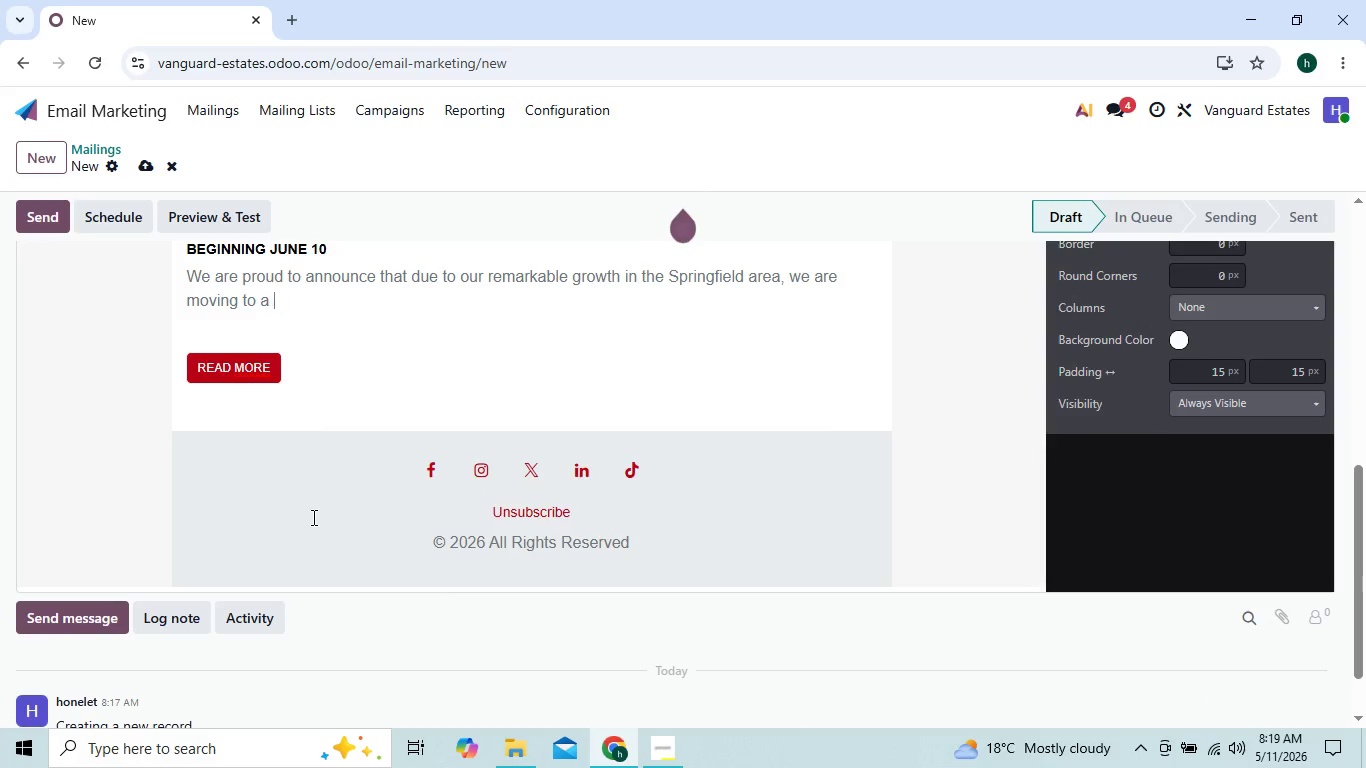 
key(Backspace)
 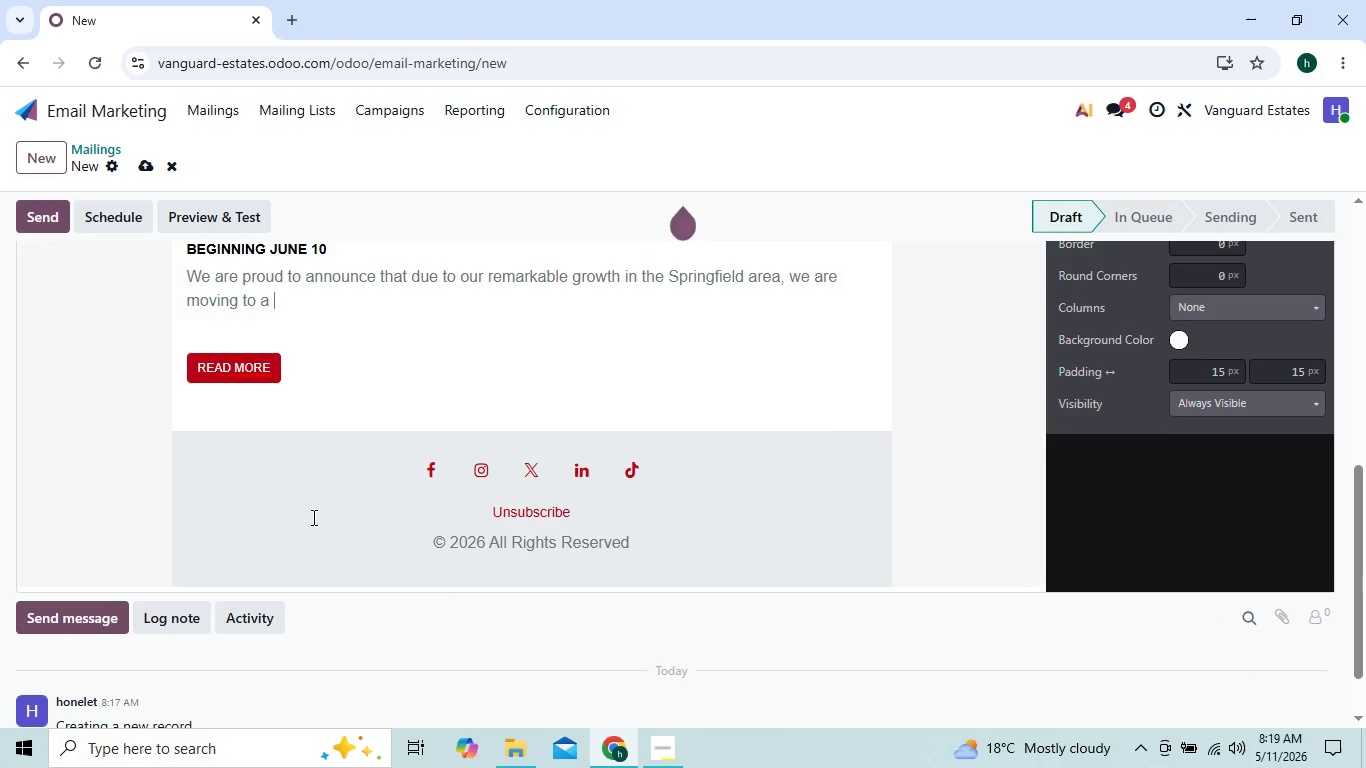 
key(Backspace)
 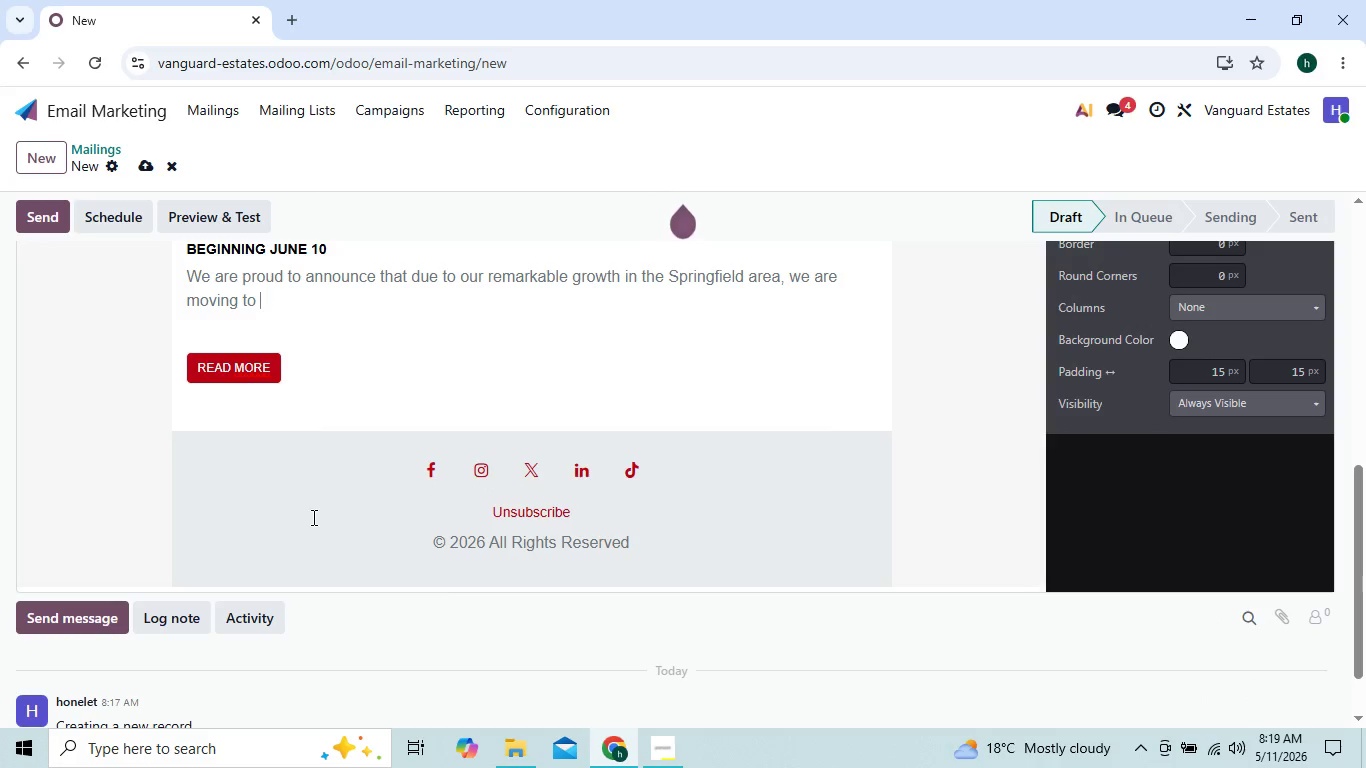 
key(Backspace)
 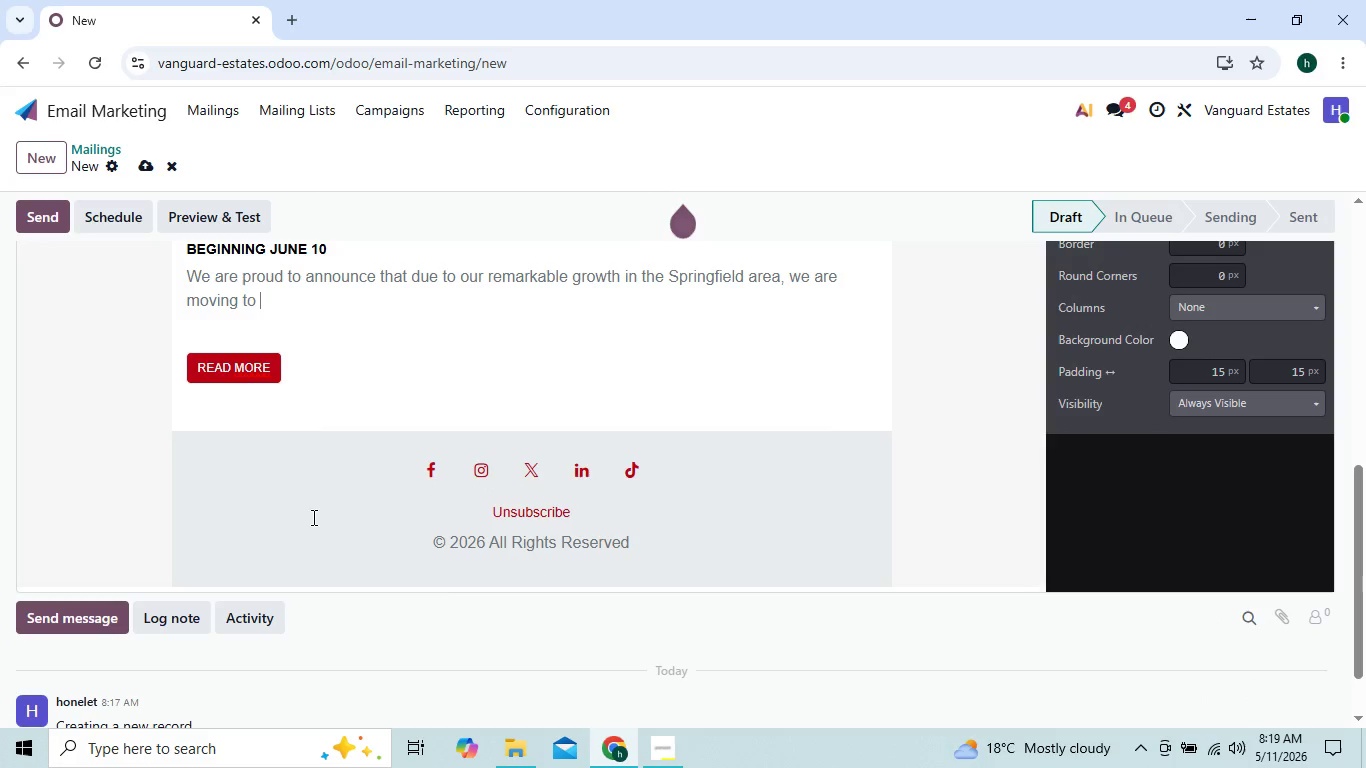 
key(Backspace)
 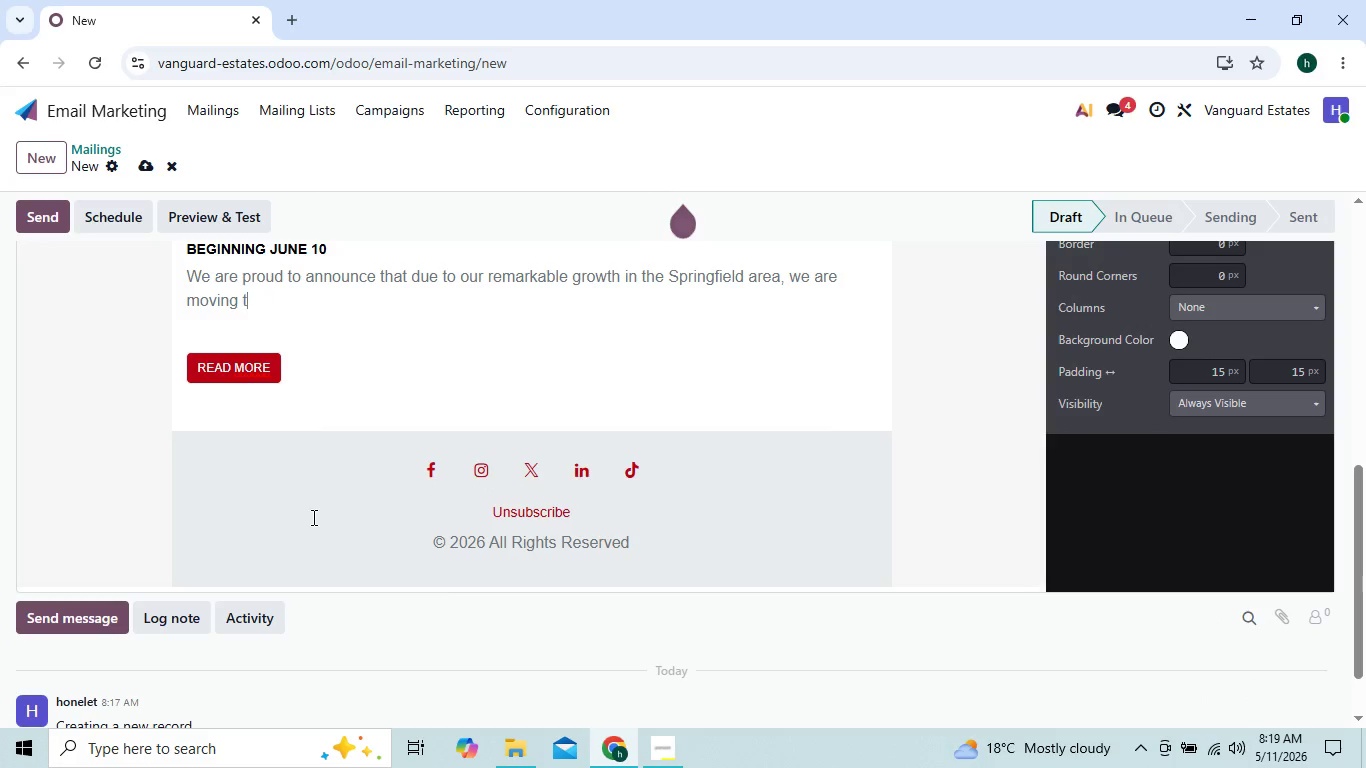 
key(Backspace)
 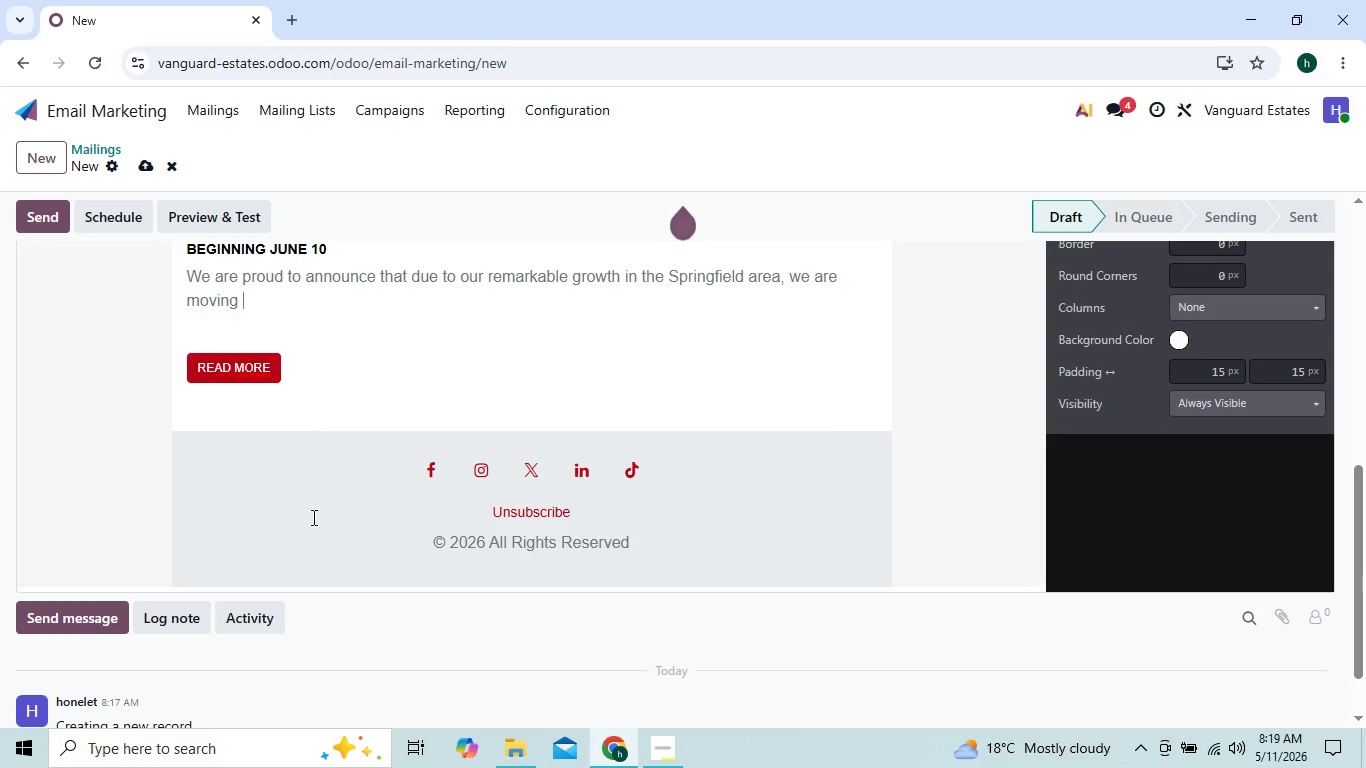 
key(Backspace)
 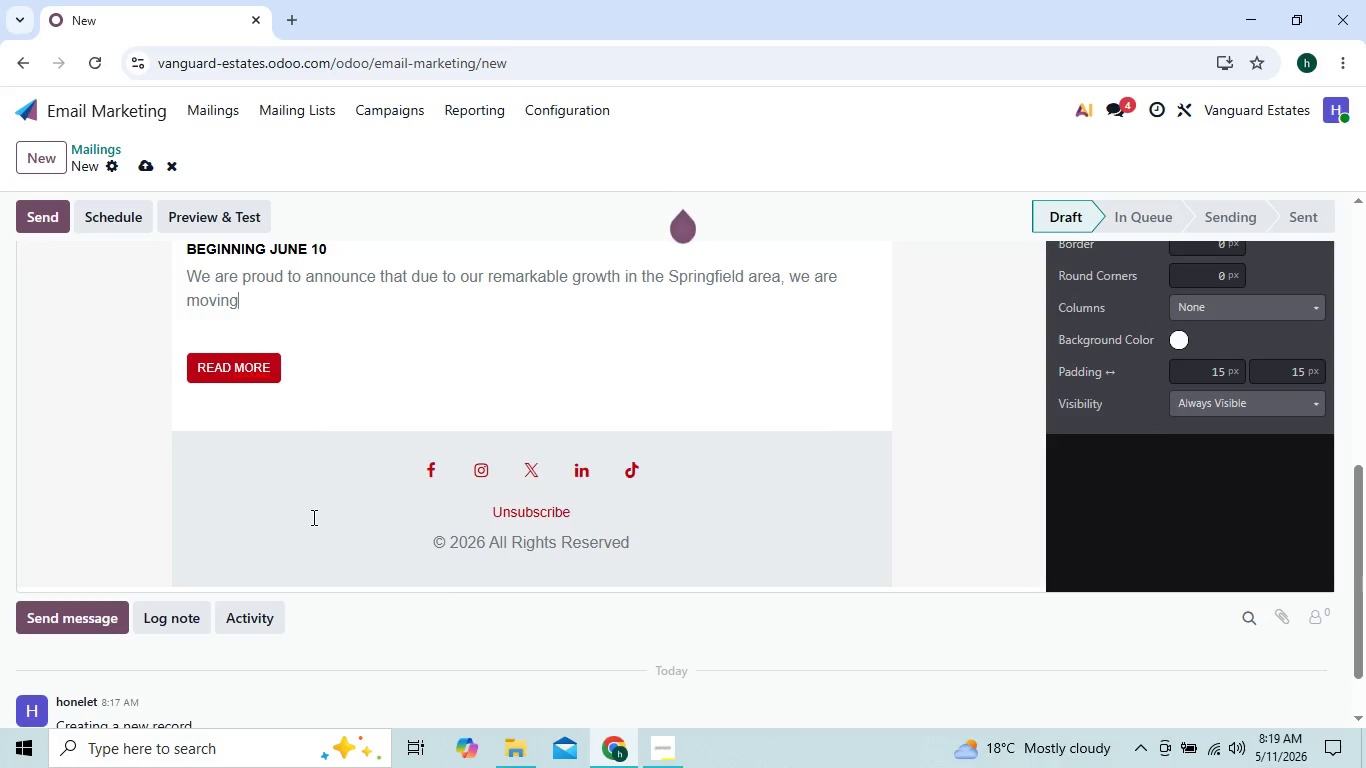 
key(Backspace)
 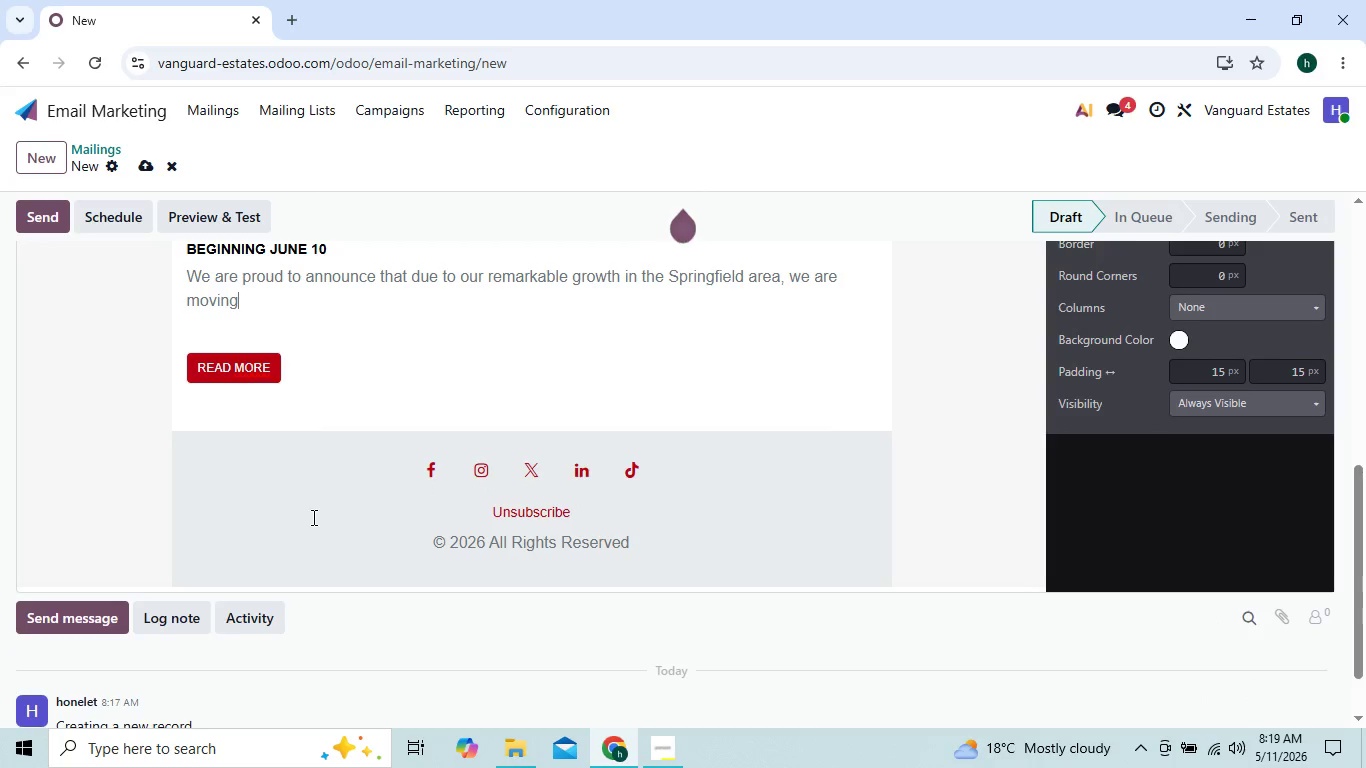 
key(Backspace)
 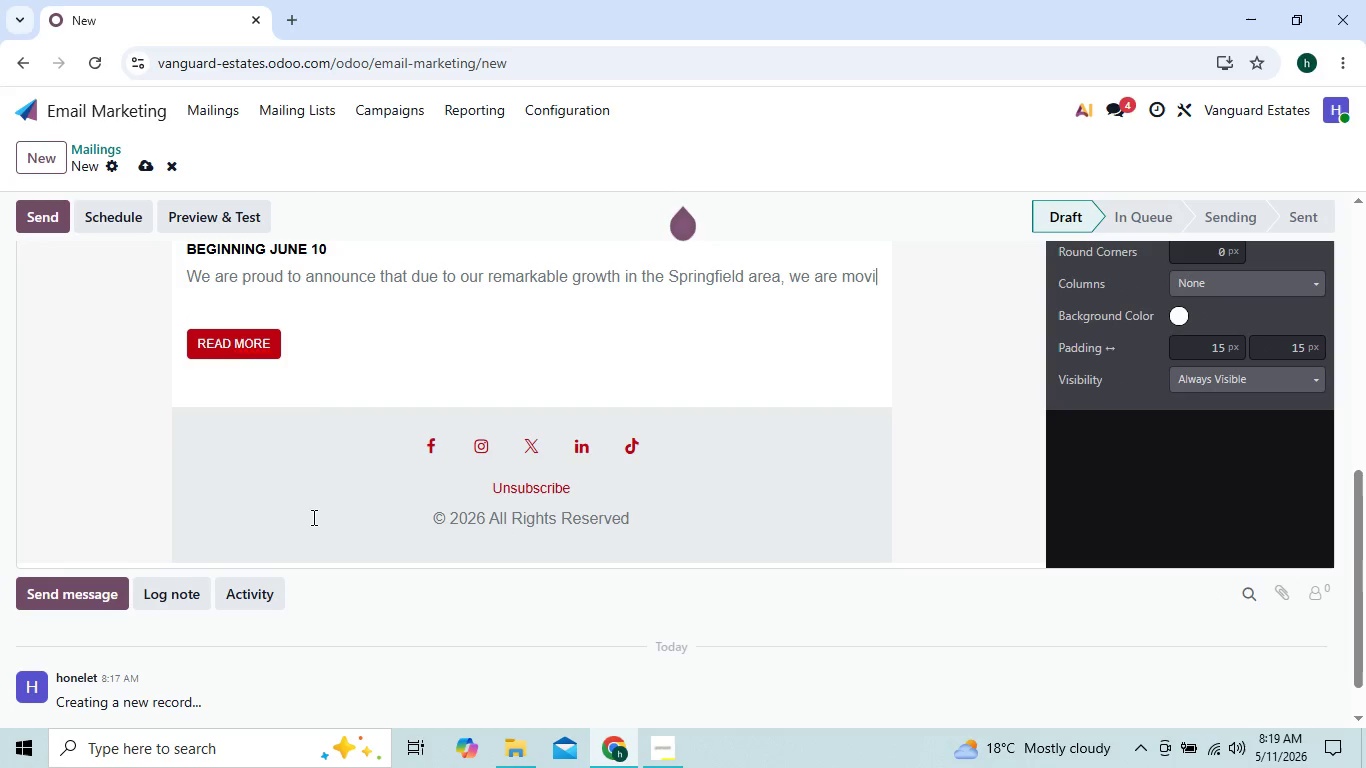 
key(Backspace)
 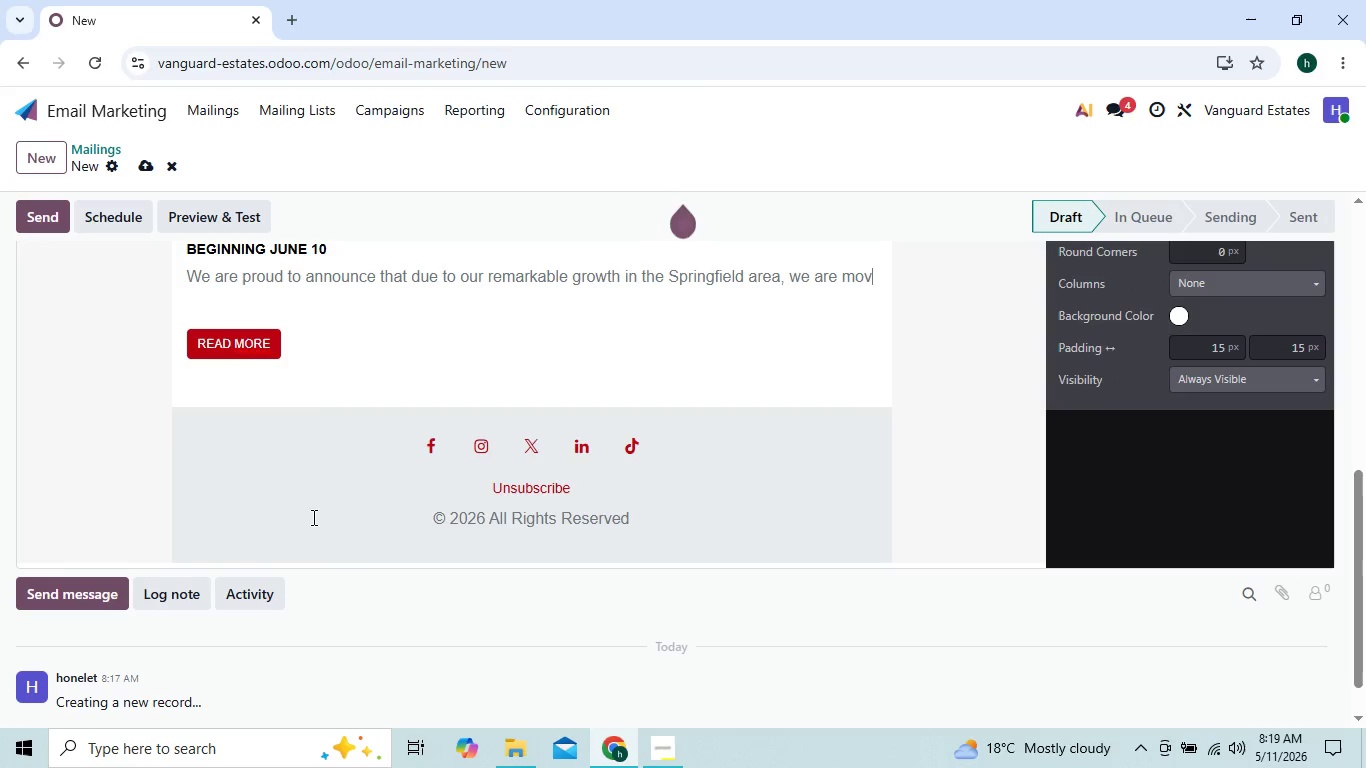 
key(Backspace)
 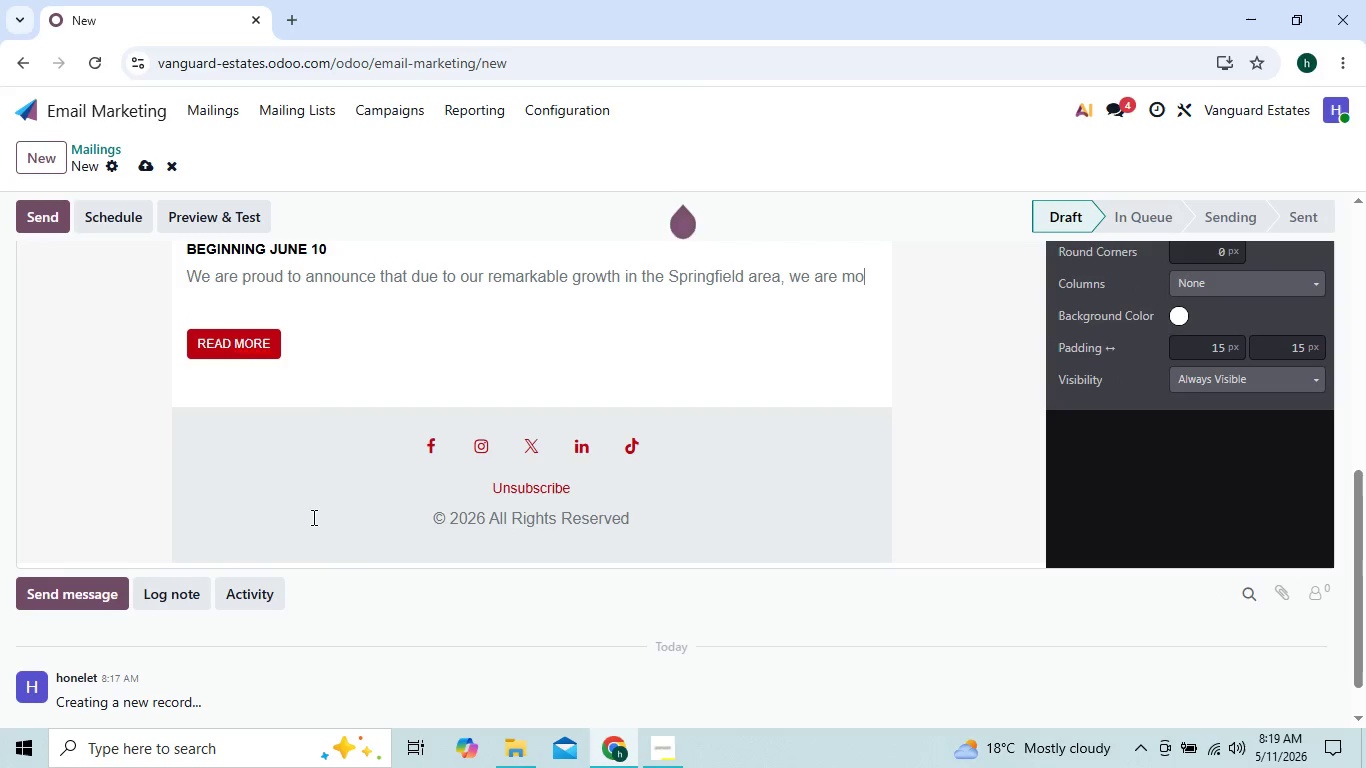 
key(Backspace)
 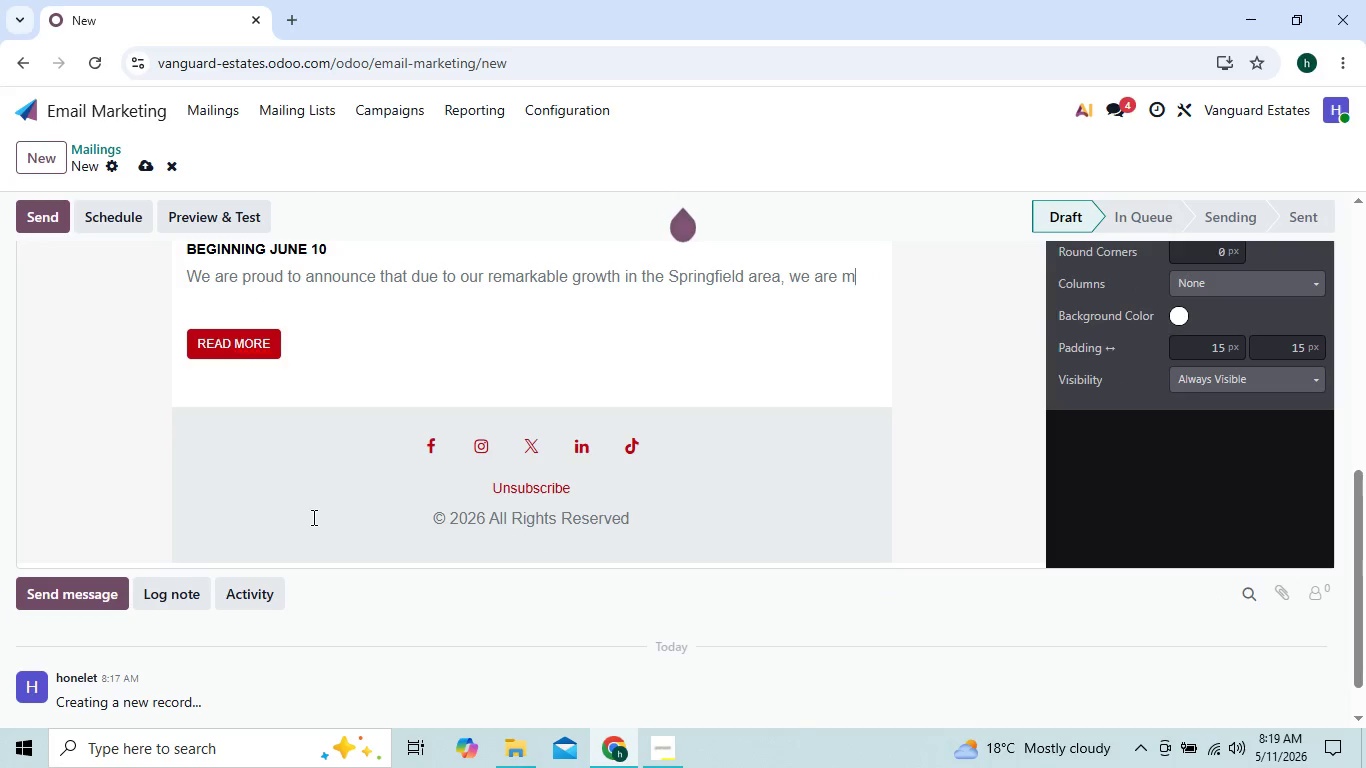 
hold_key(key=Backspace, duration=1.5)
 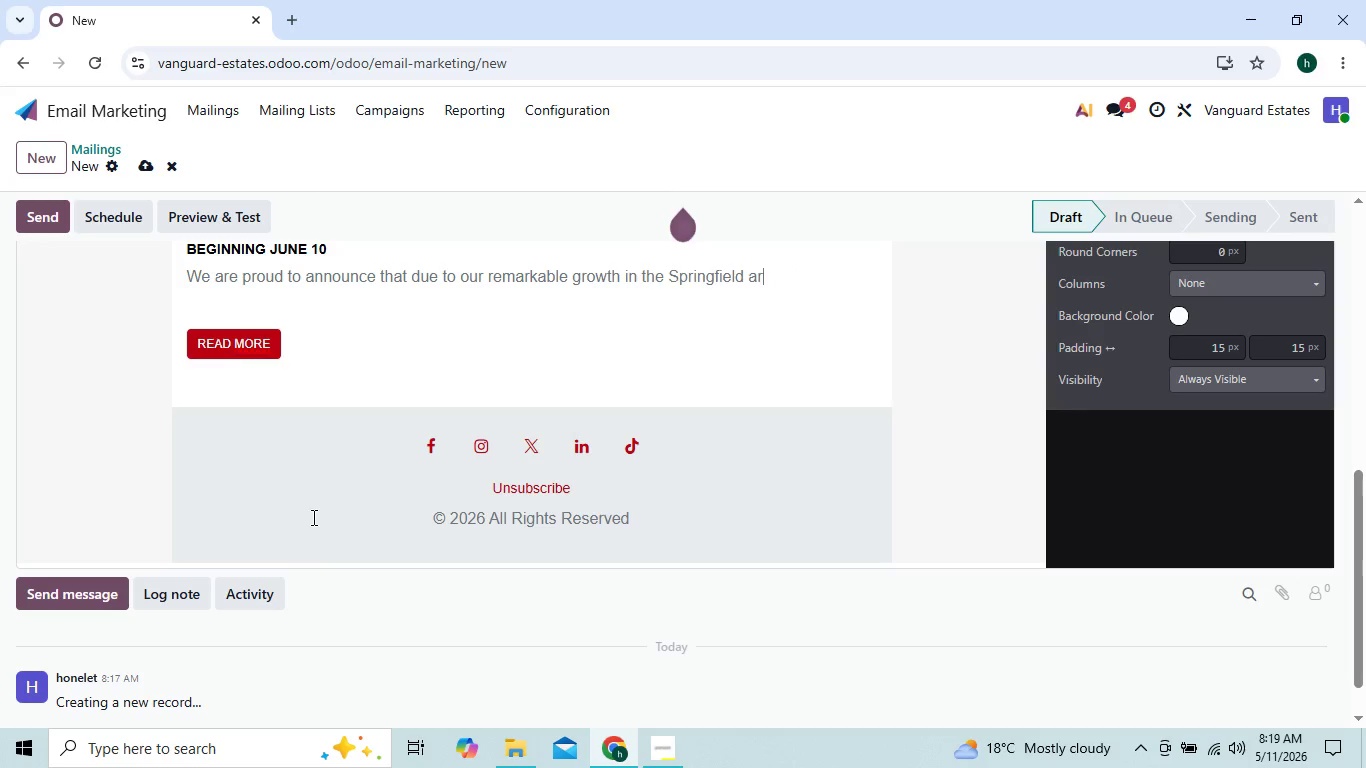 
hold_key(key=Backspace, duration=0.7)
 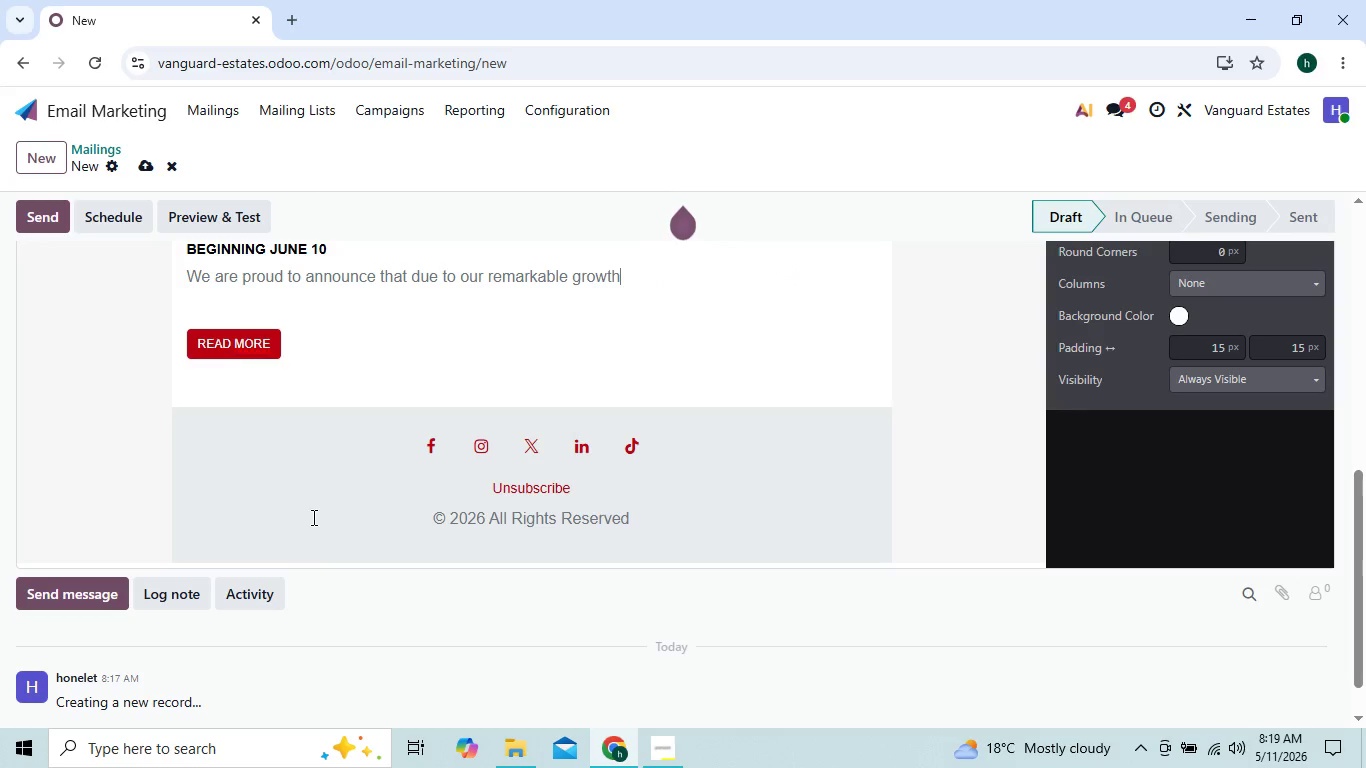 
key(Backspace)
 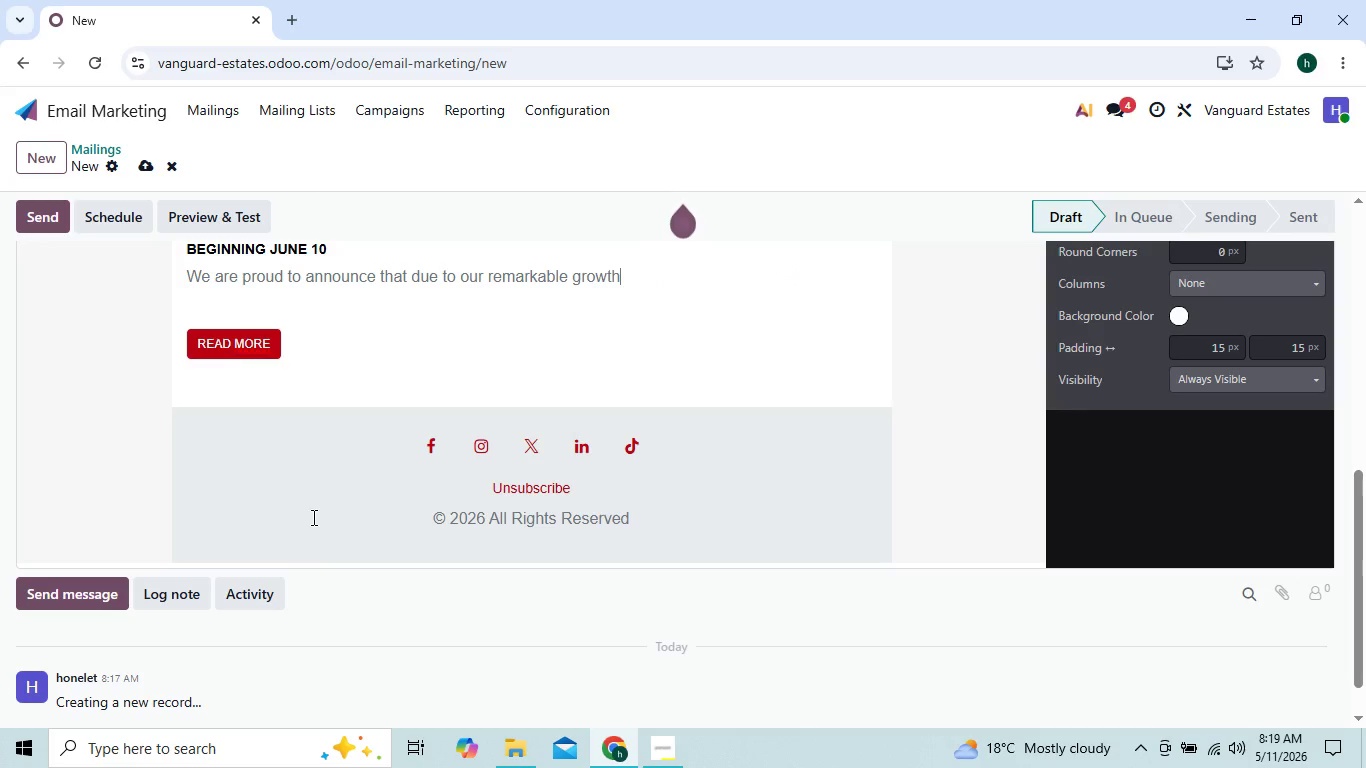 
key(Backspace)
 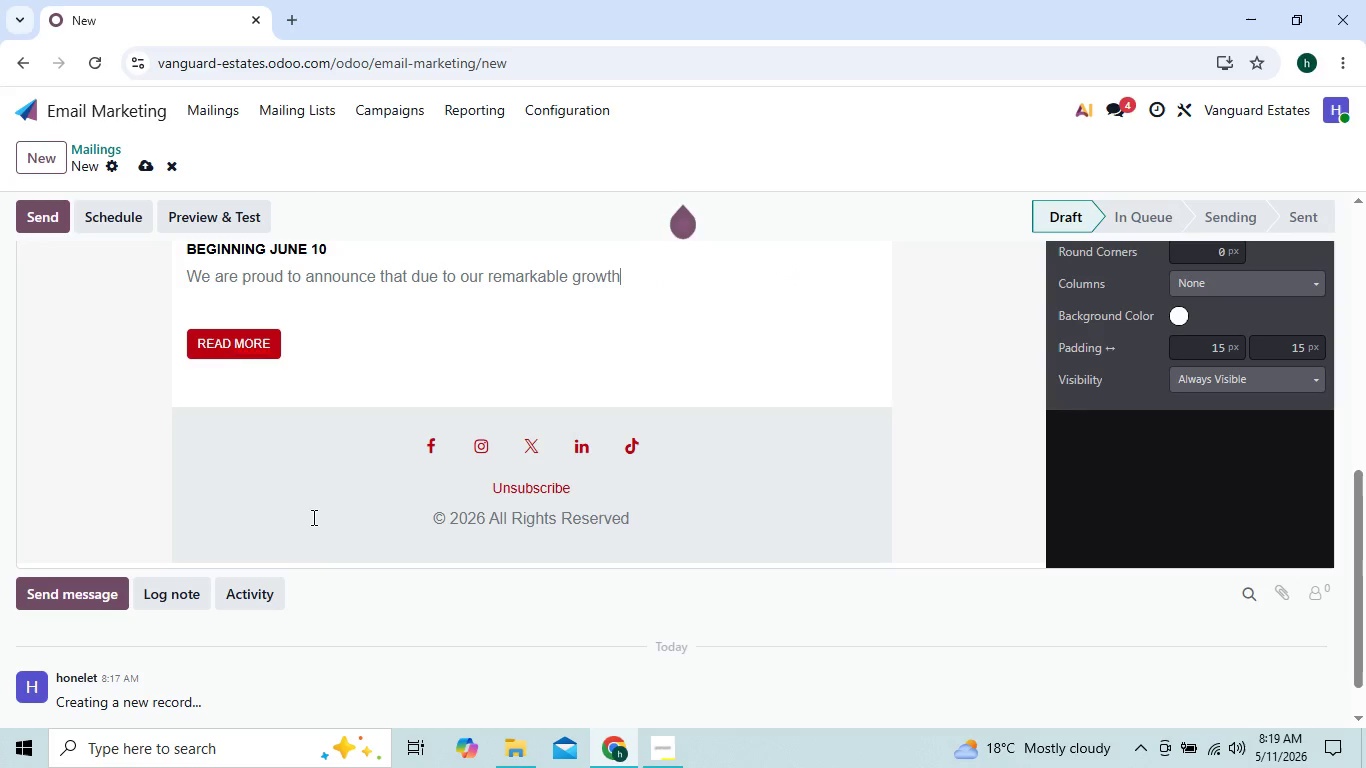 
key(Backspace)
 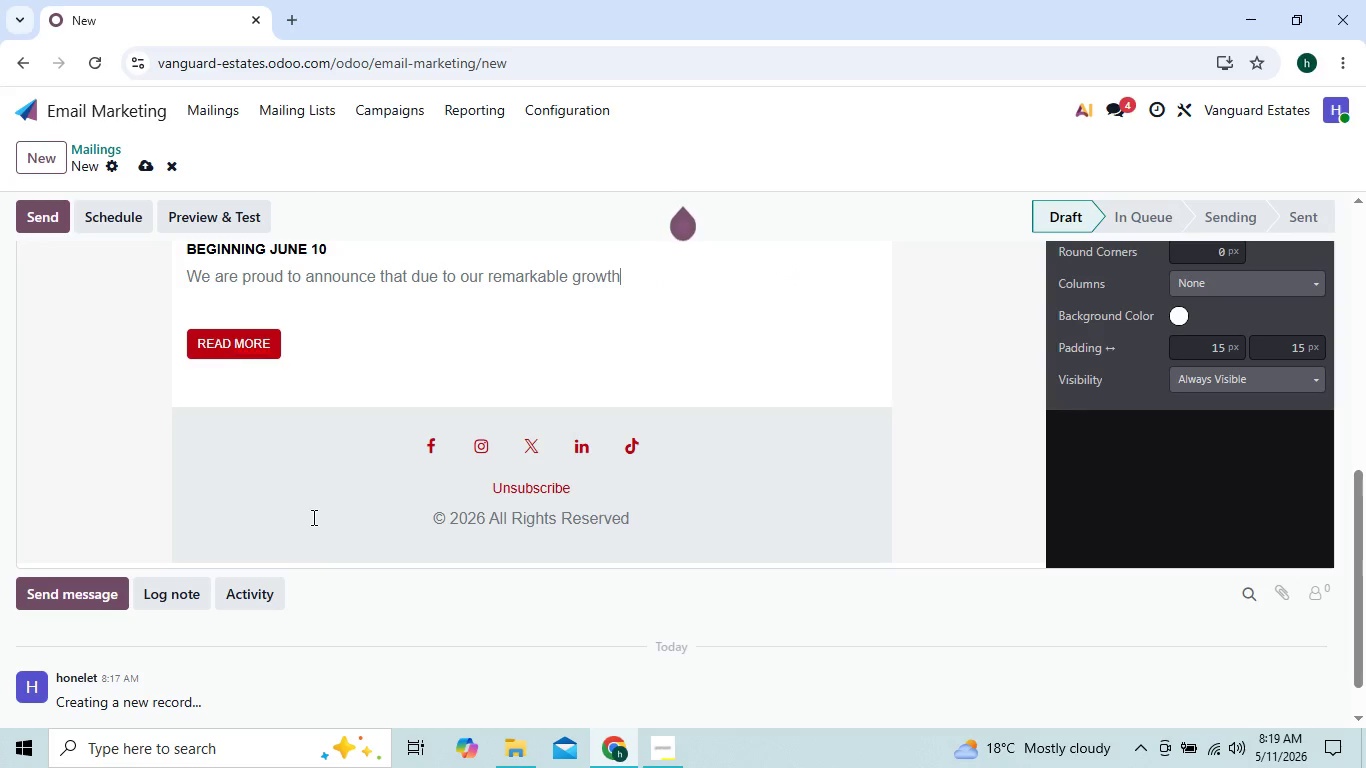 
key(Backspace)
 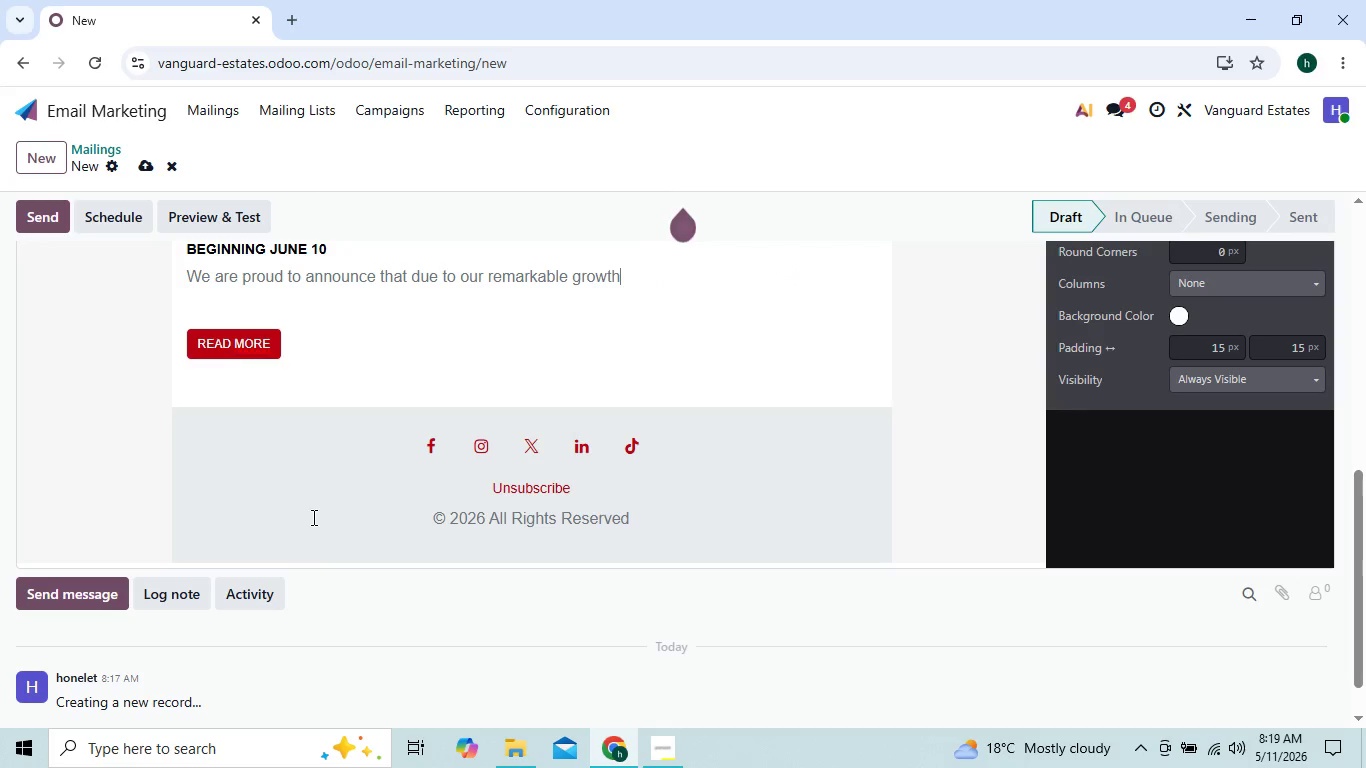 
key(Backspace)
 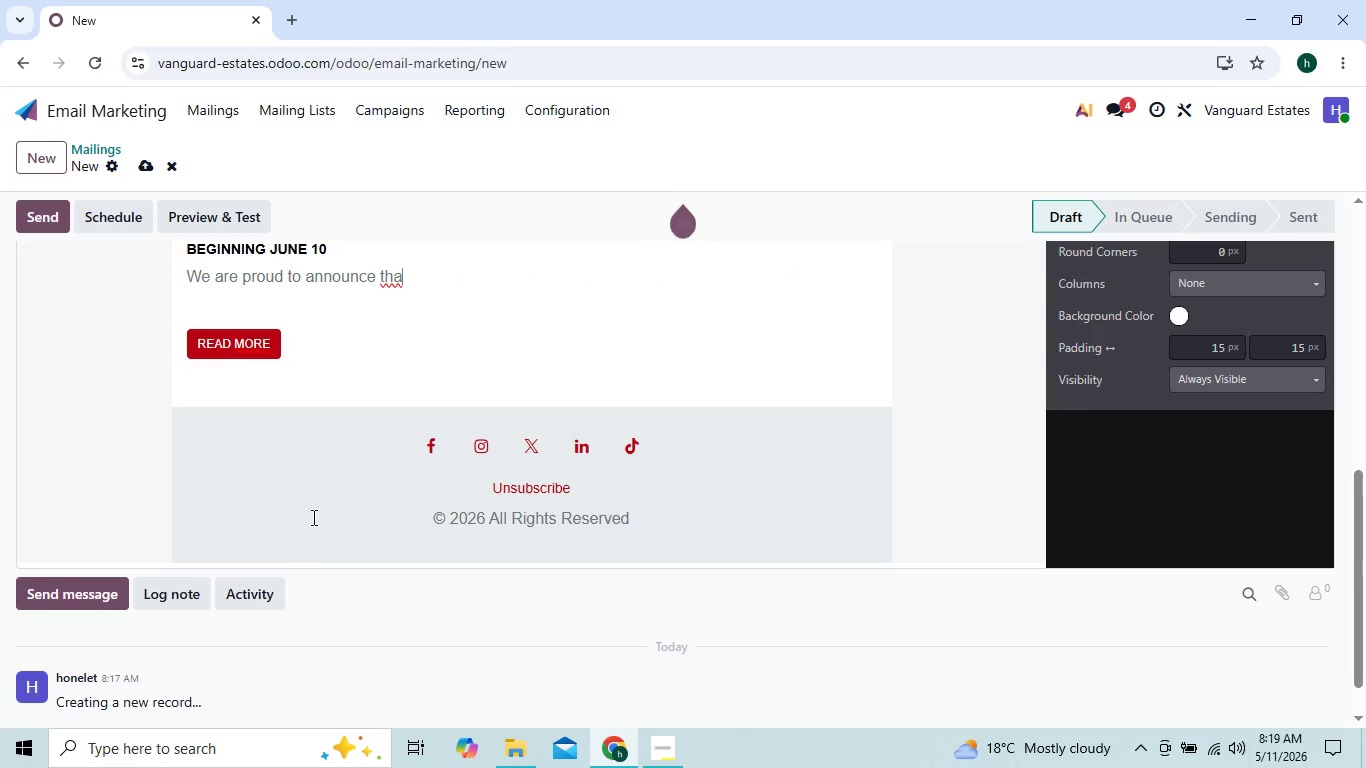 
key(Backspace)
 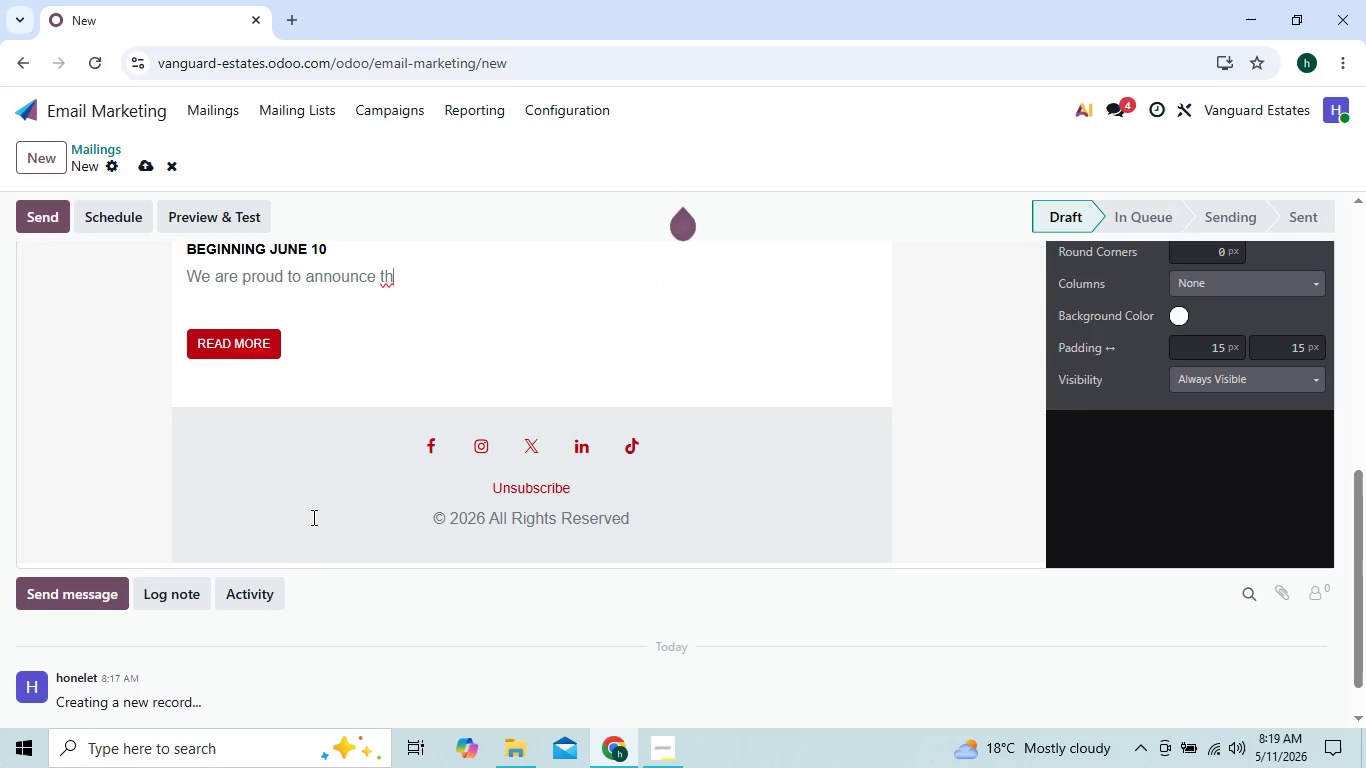 
key(Backspace)
 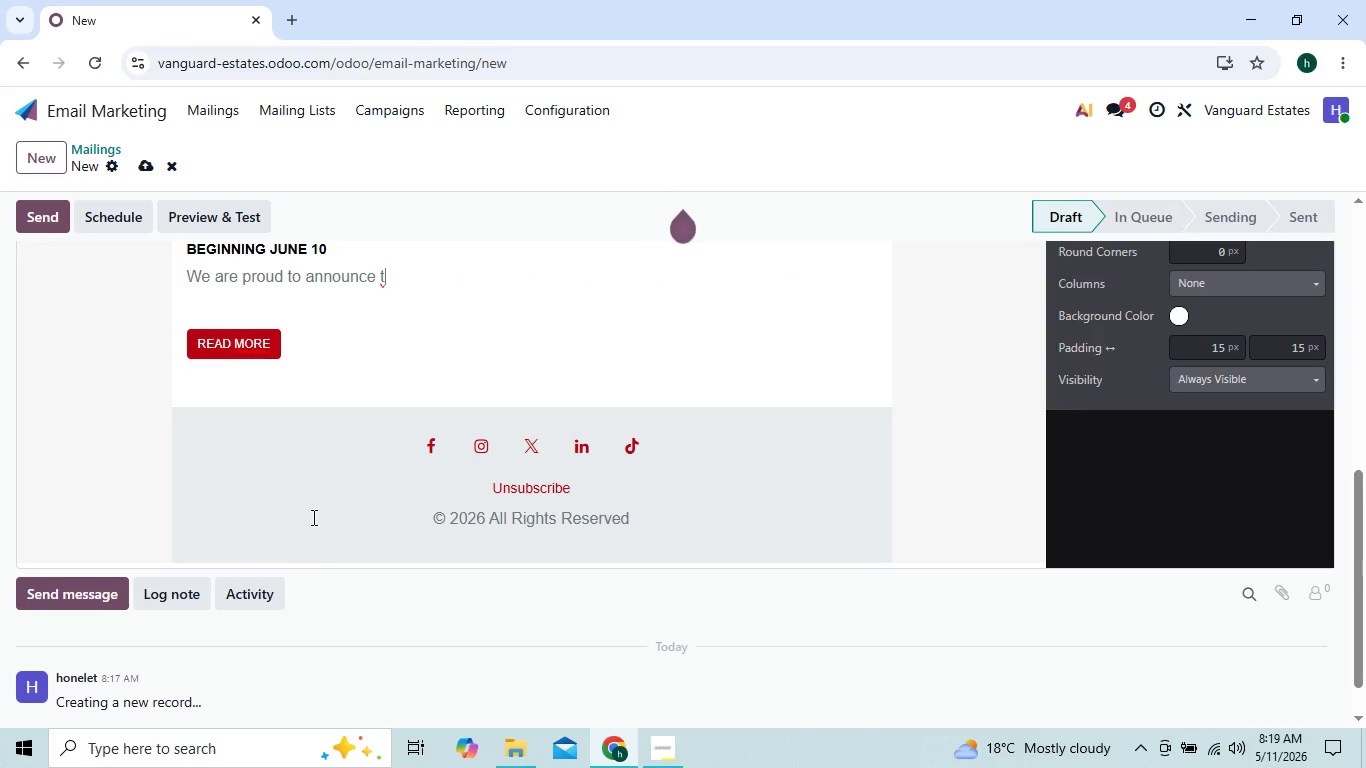 
key(Backspace)
 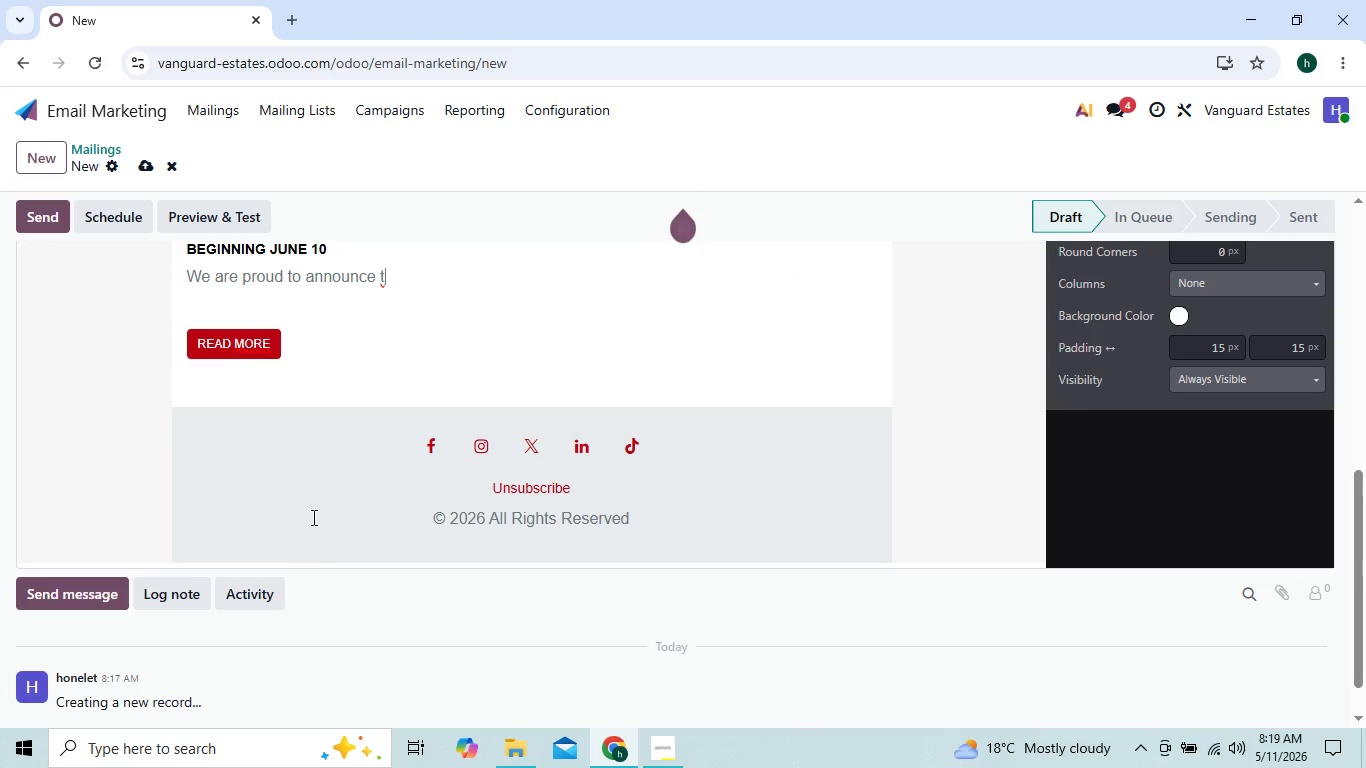 
key(Backspace)
 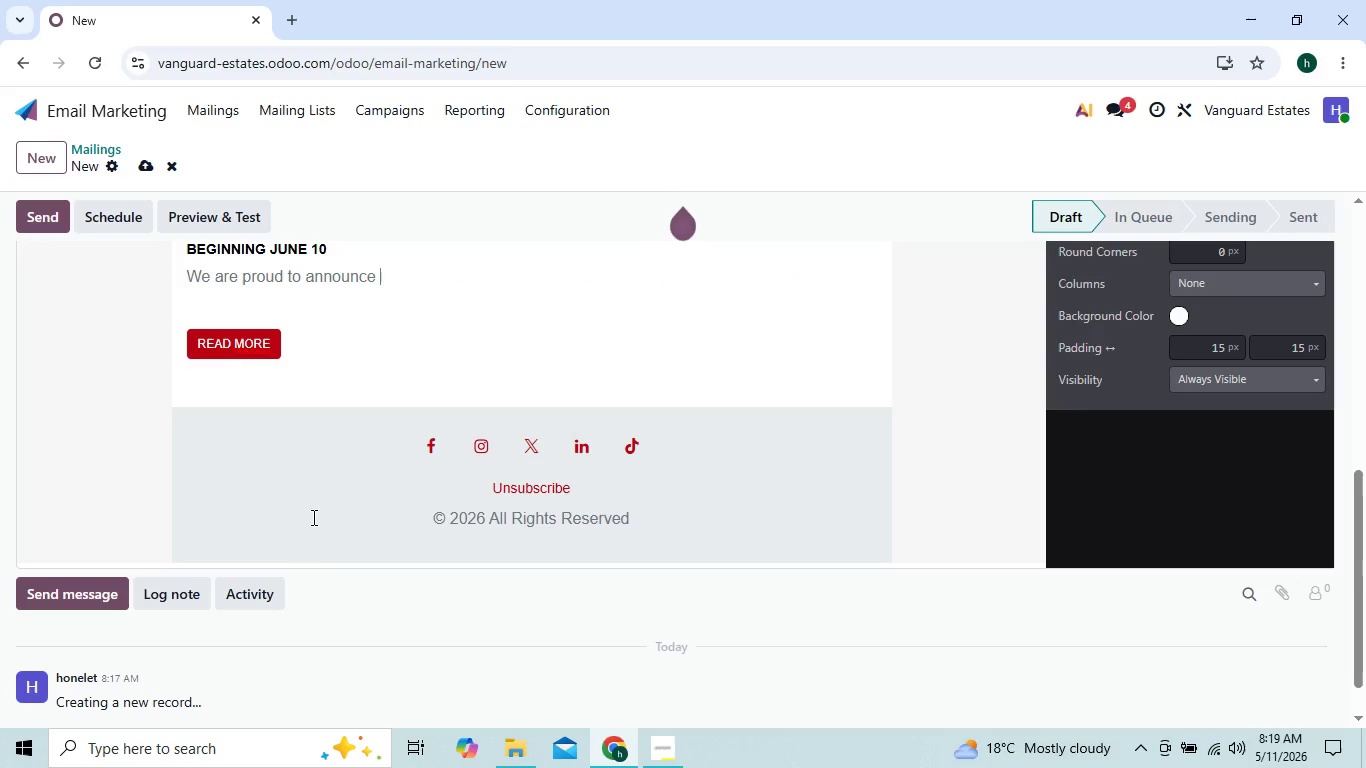 
key(Backspace)
 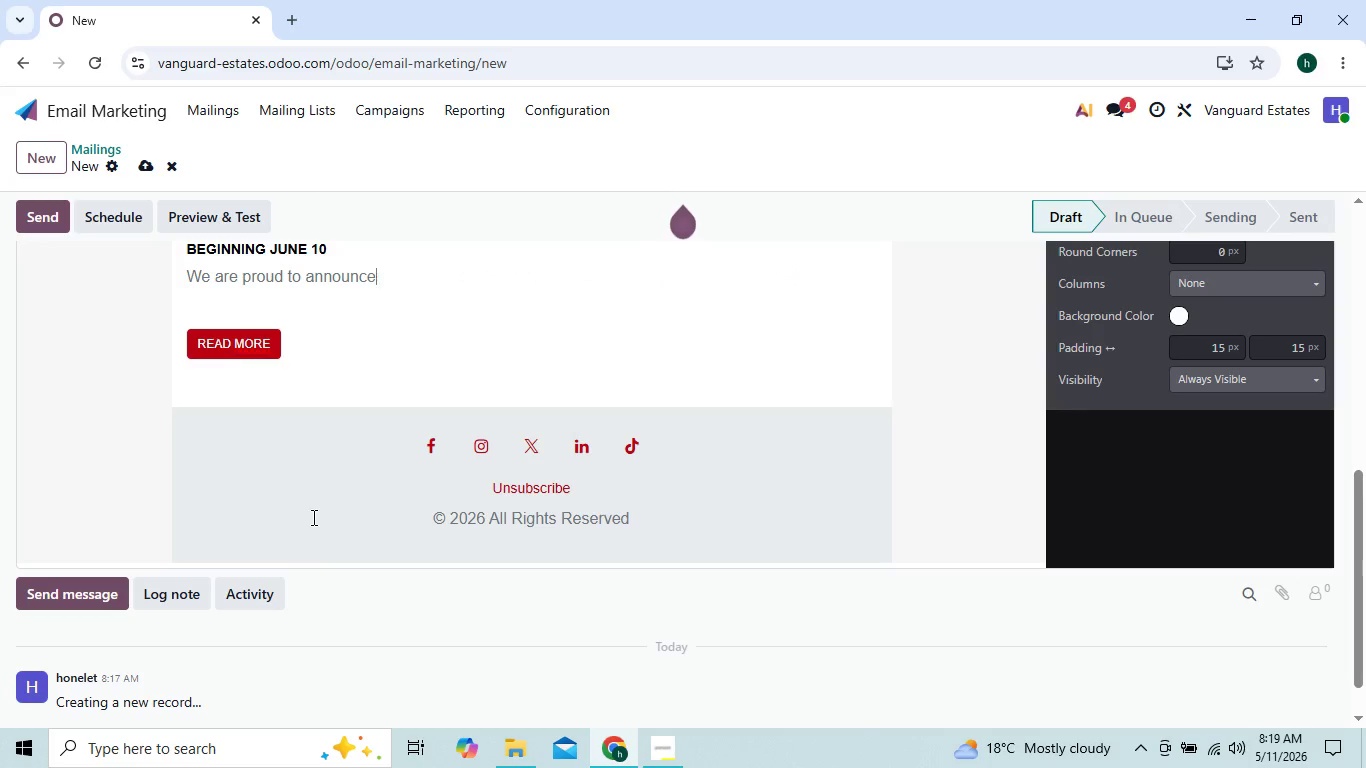 
hold_key(key=Backspace, duration=0.72)
 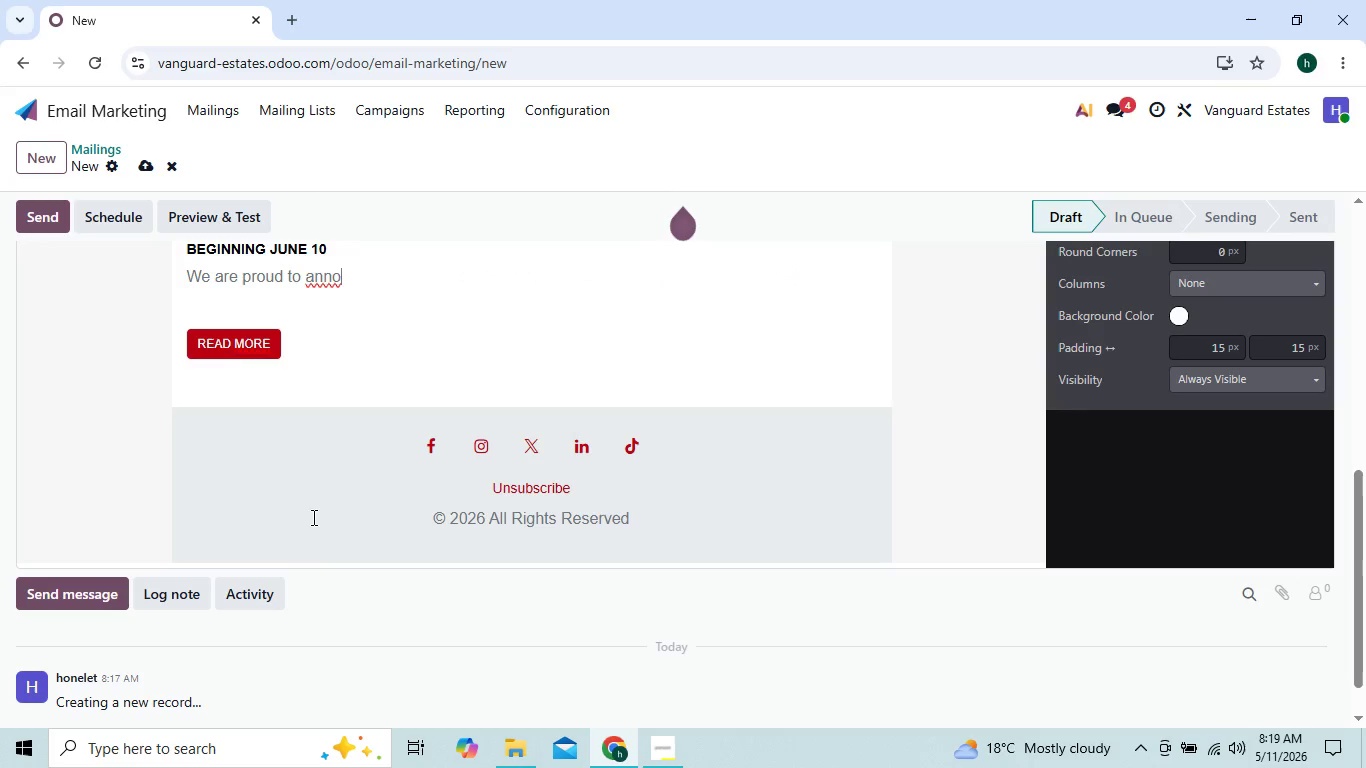 
key(Backspace)
 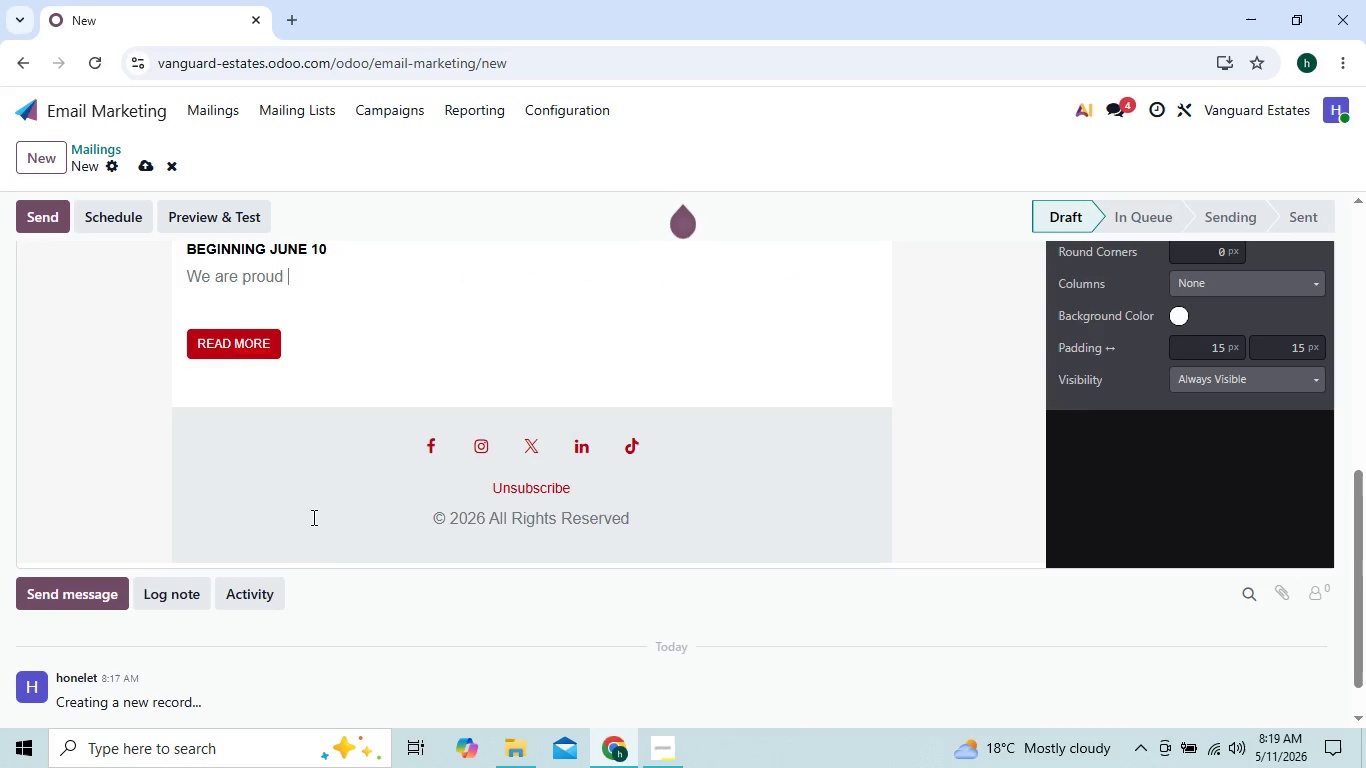 
key(Backspace)
 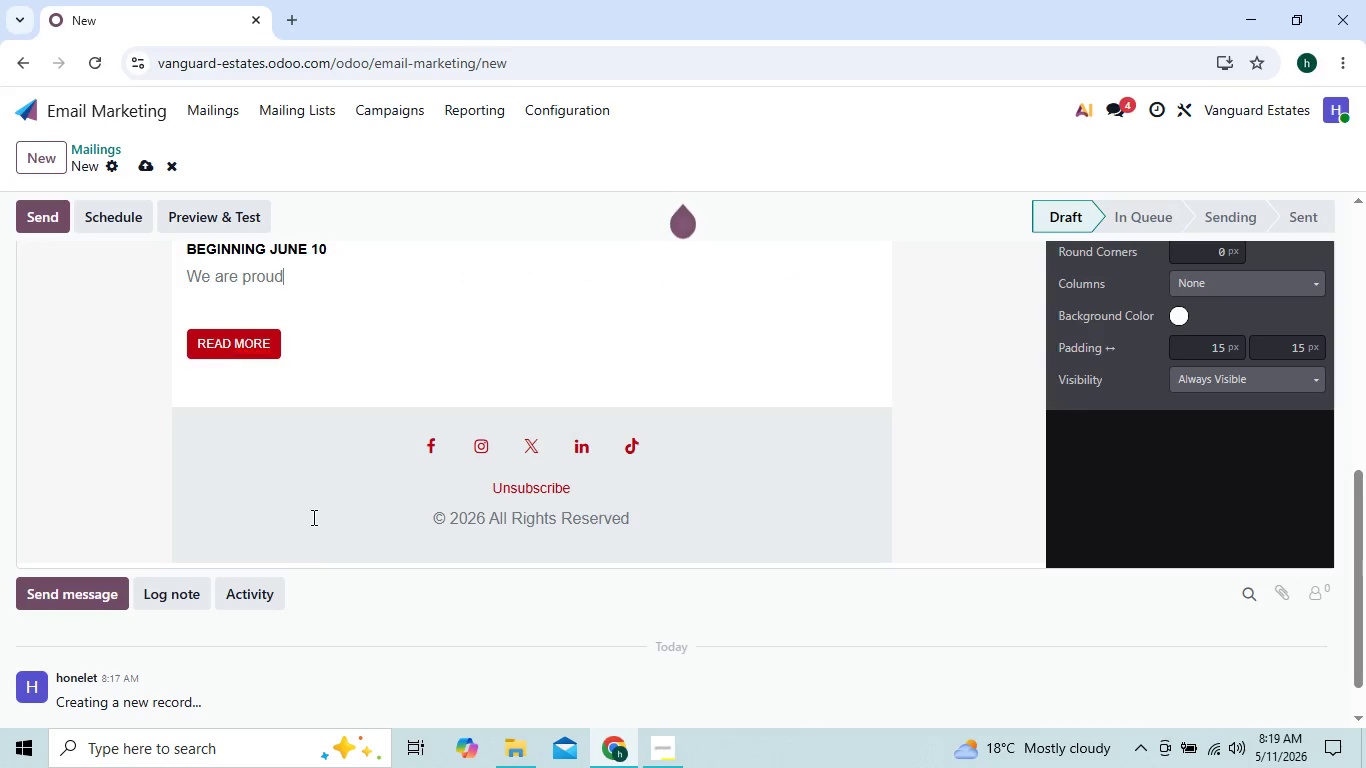 
key(Backspace)
 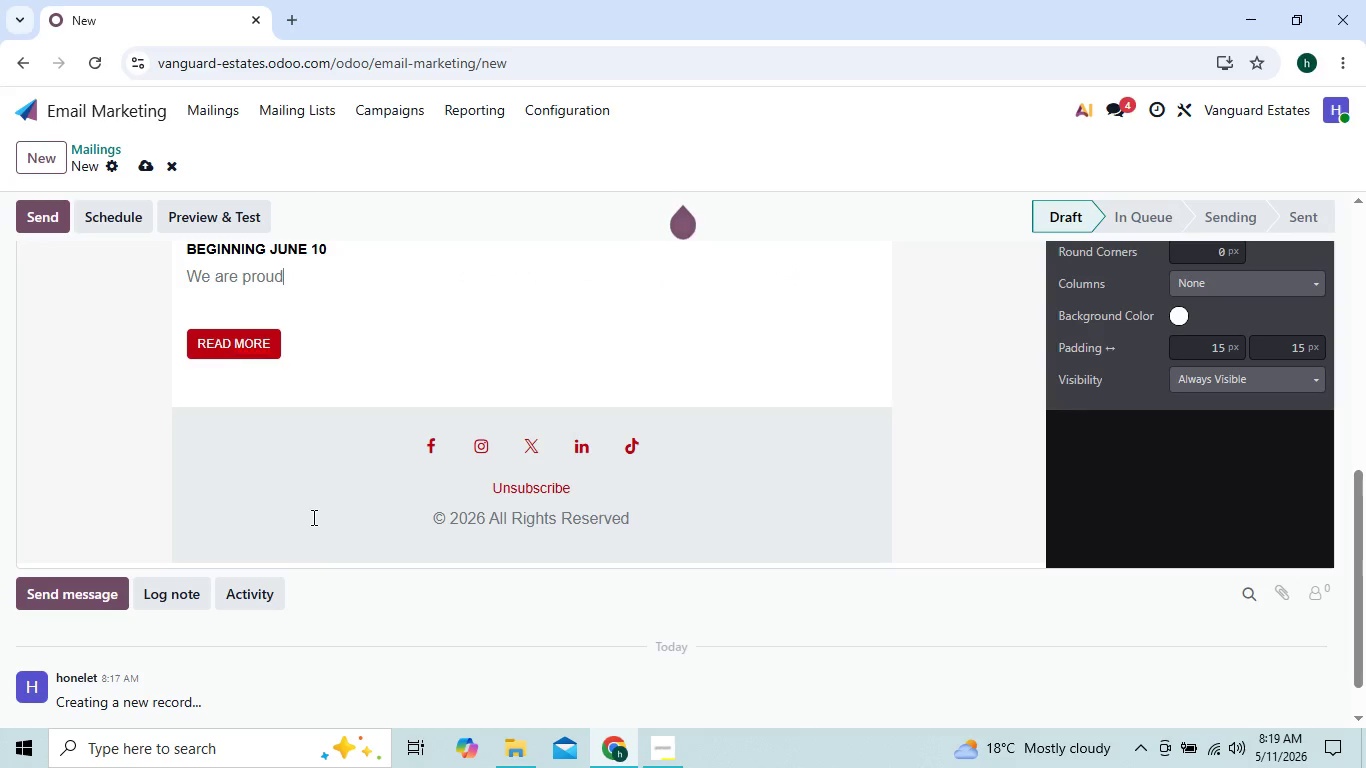 
key(Backspace)
 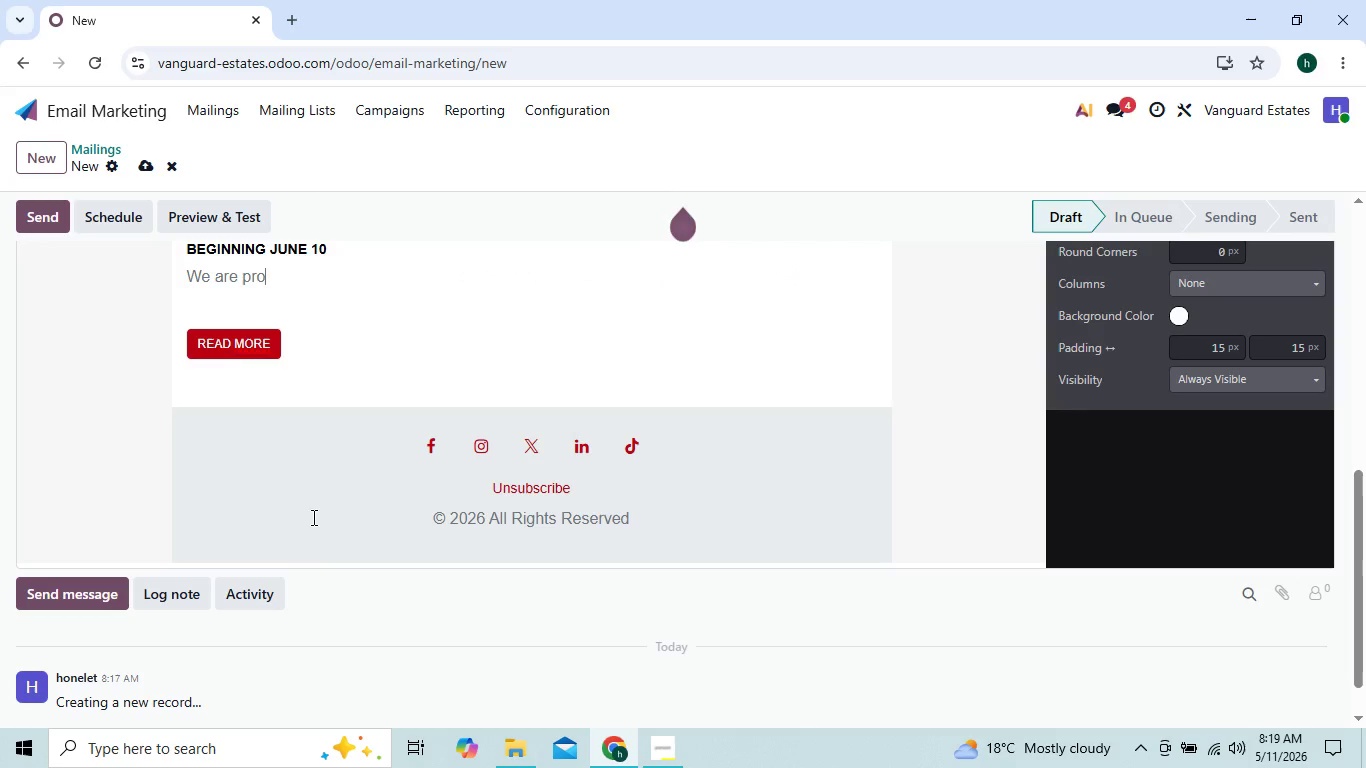 
key(Backspace)
 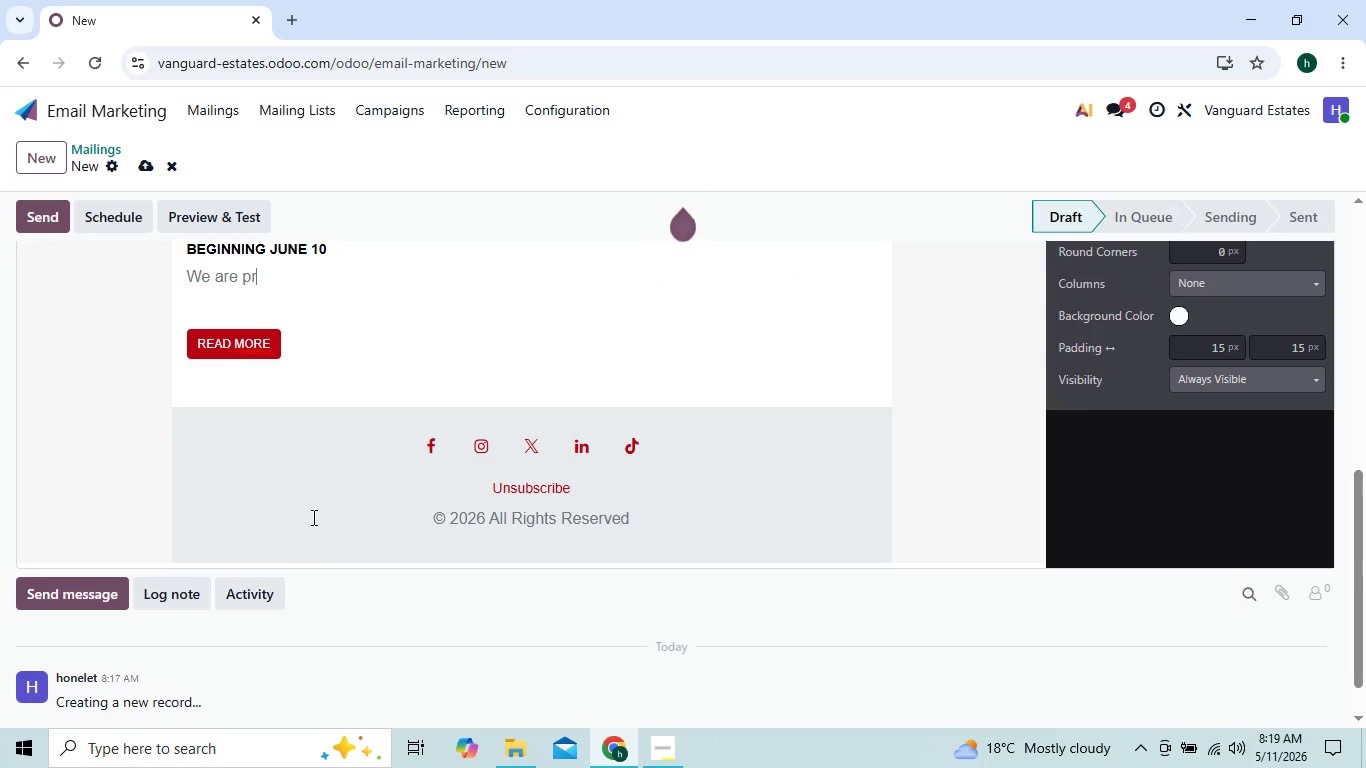 
key(Backspace)
 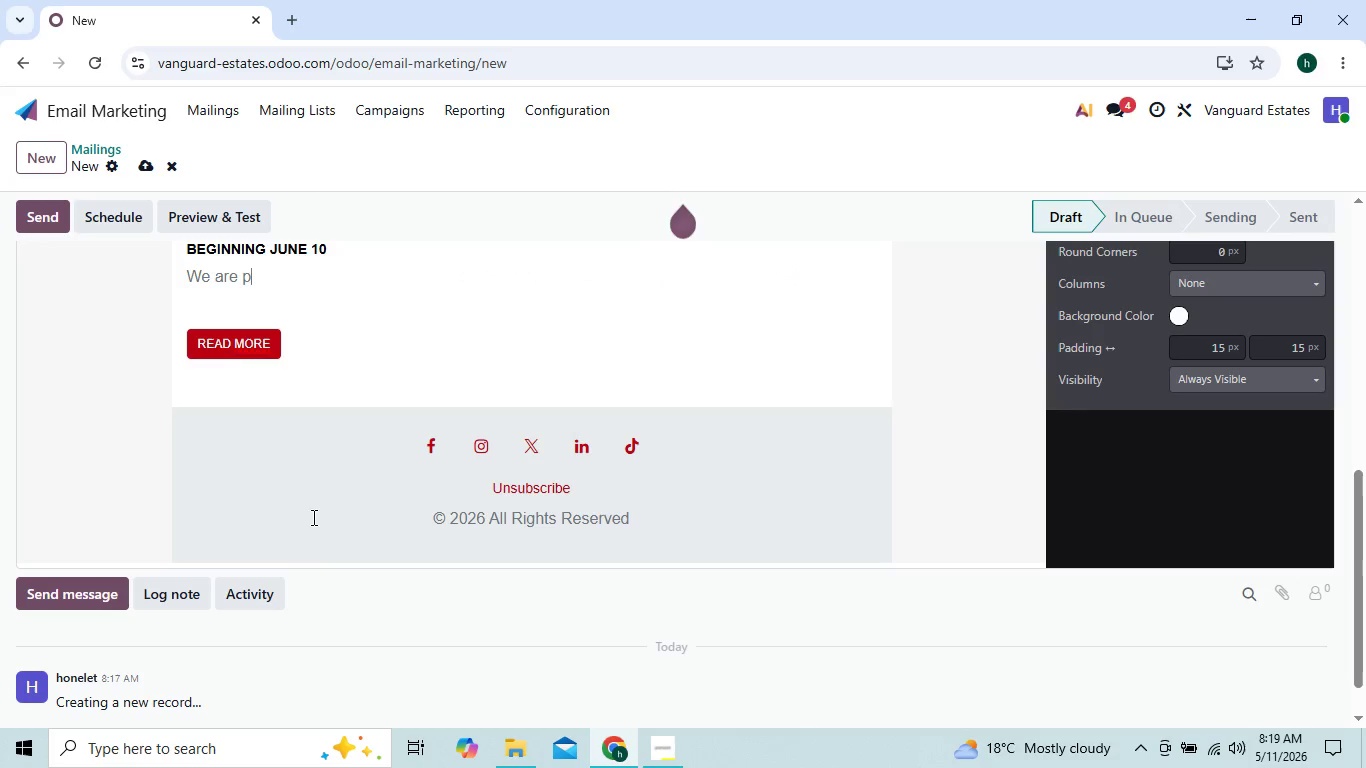 
key(Backspace)
 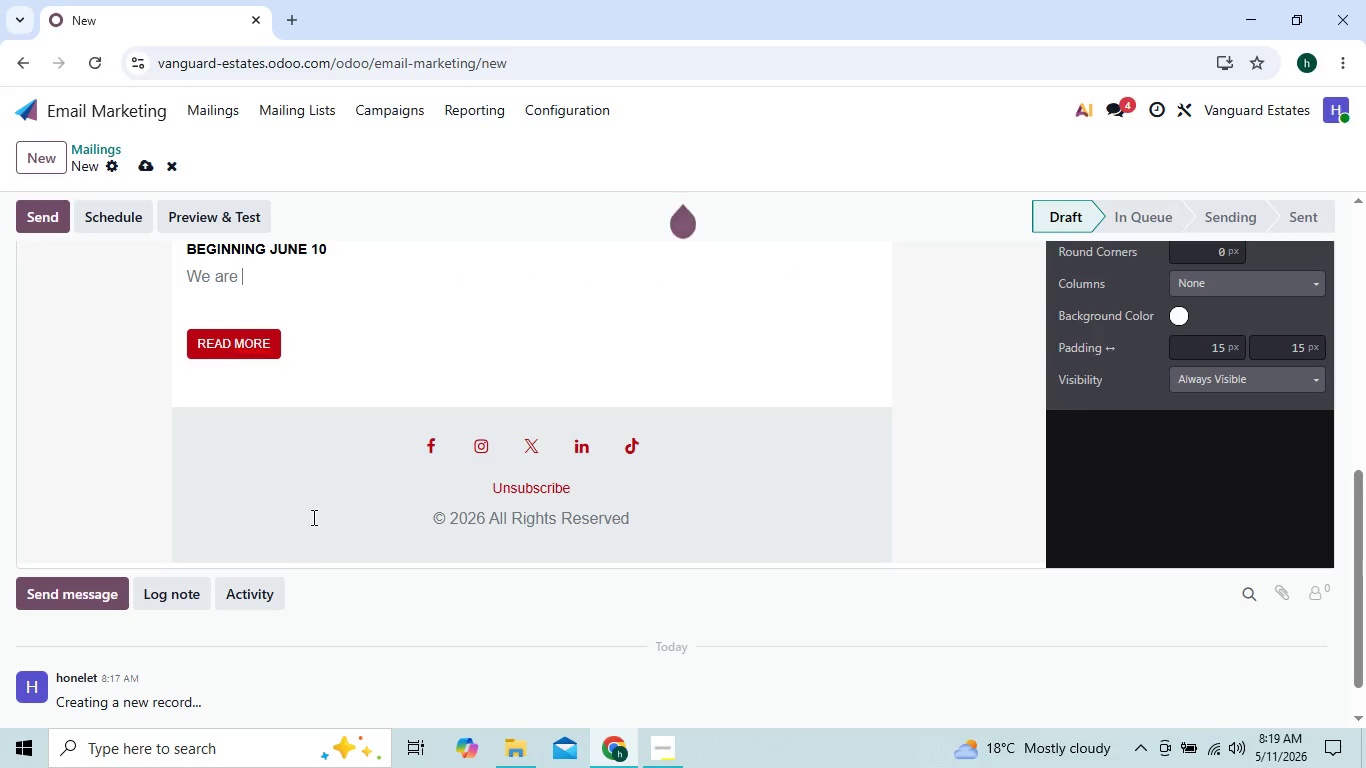 
key(Backspace)
 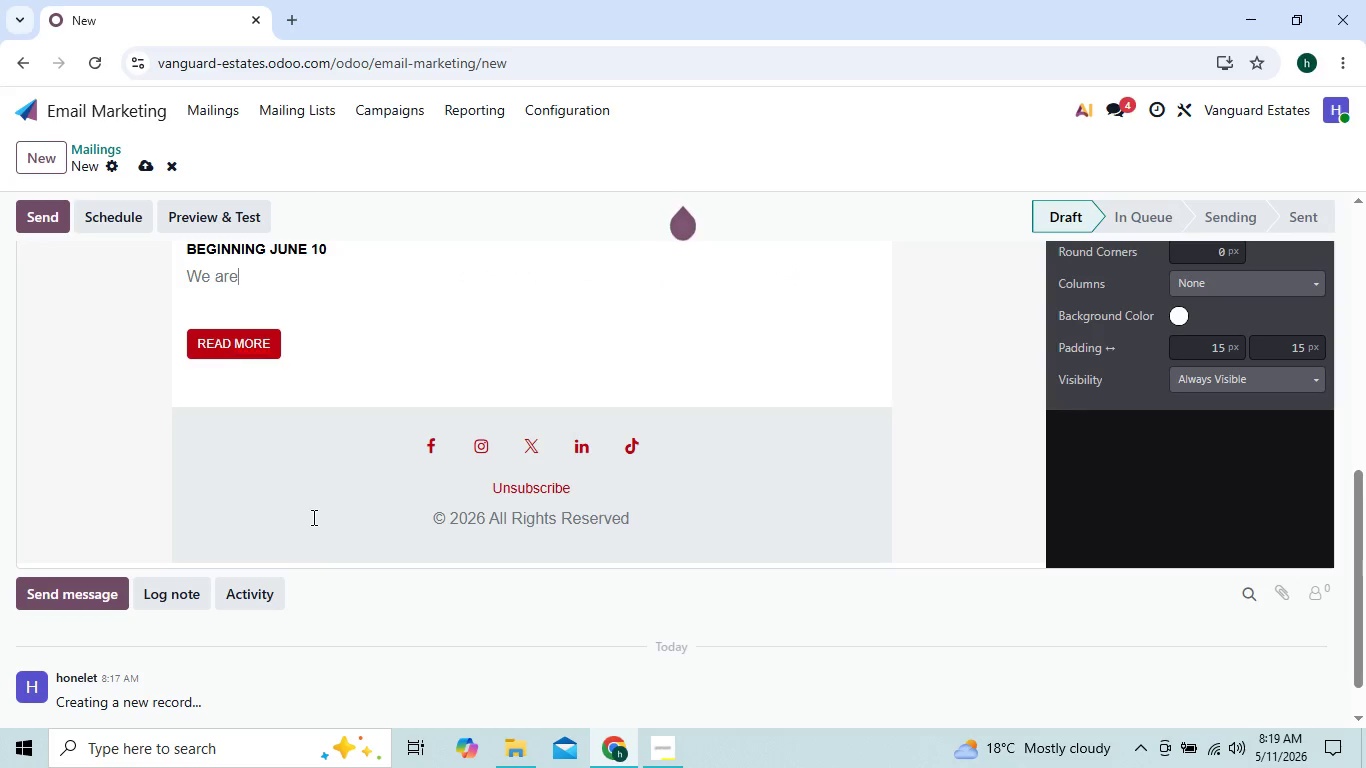 
key(Backspace)
 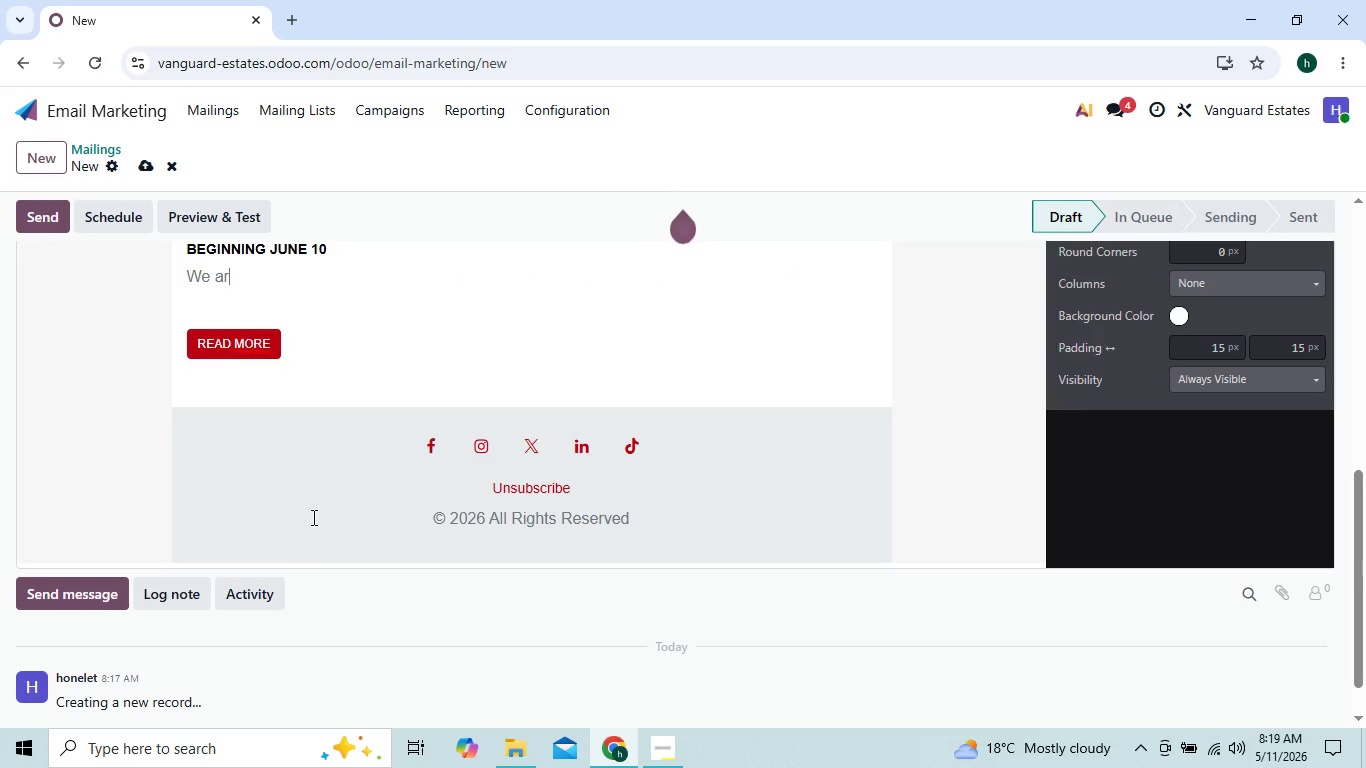 
key(Backspace)
 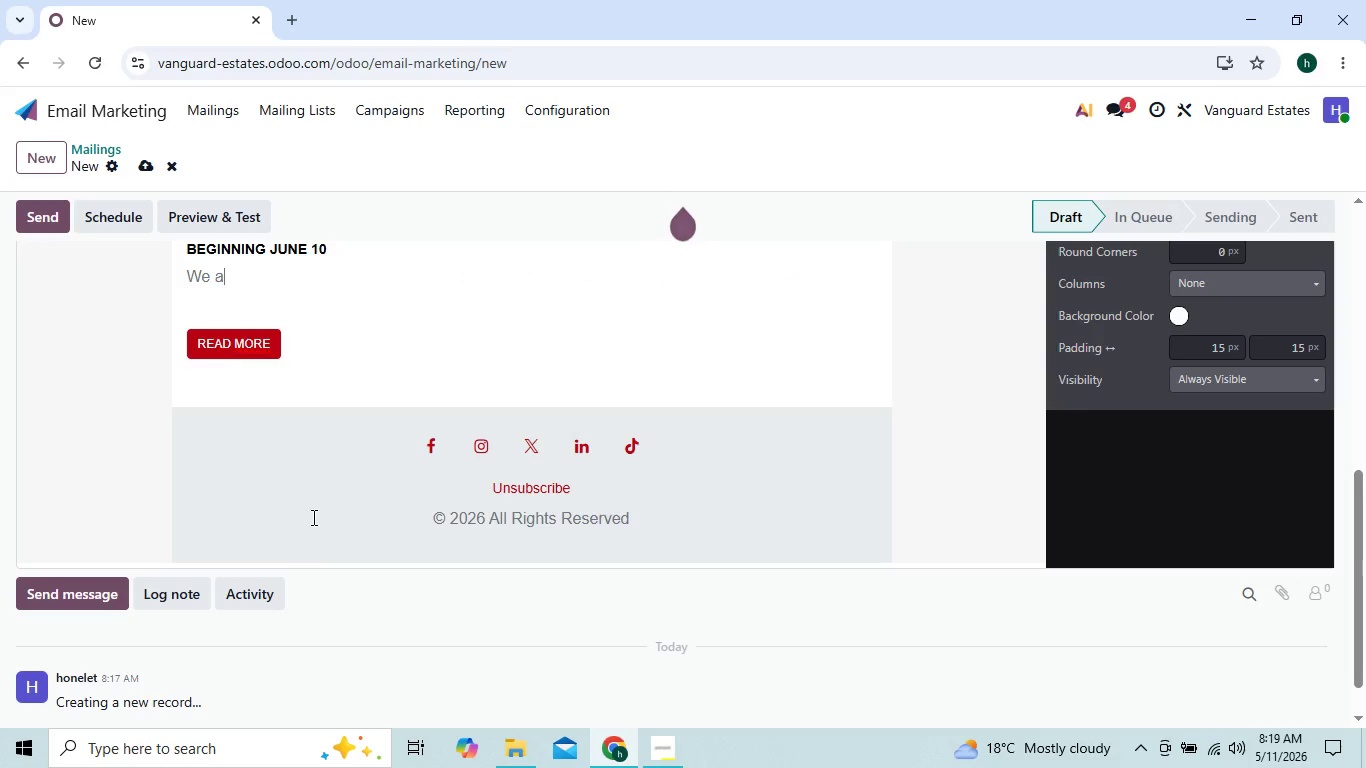 
key(Backspace)
 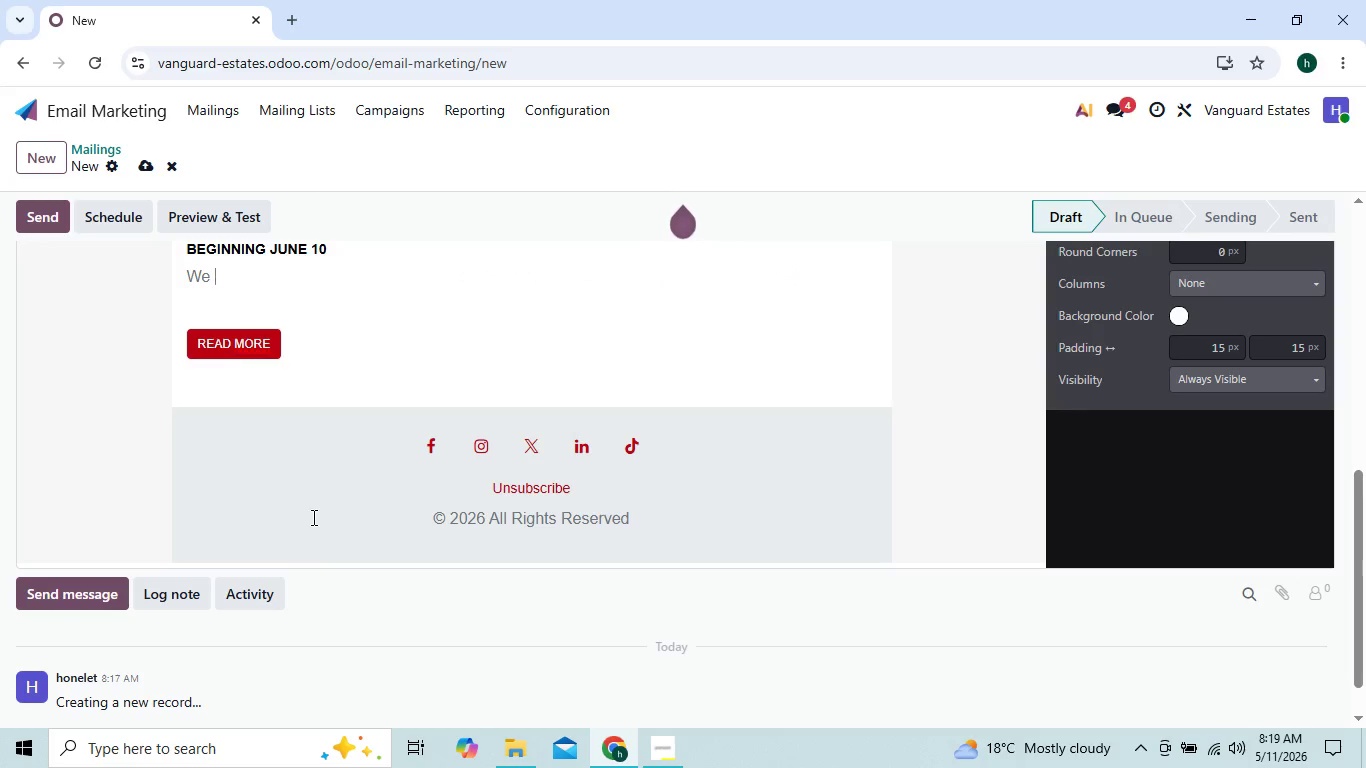 
key(Backspace)
 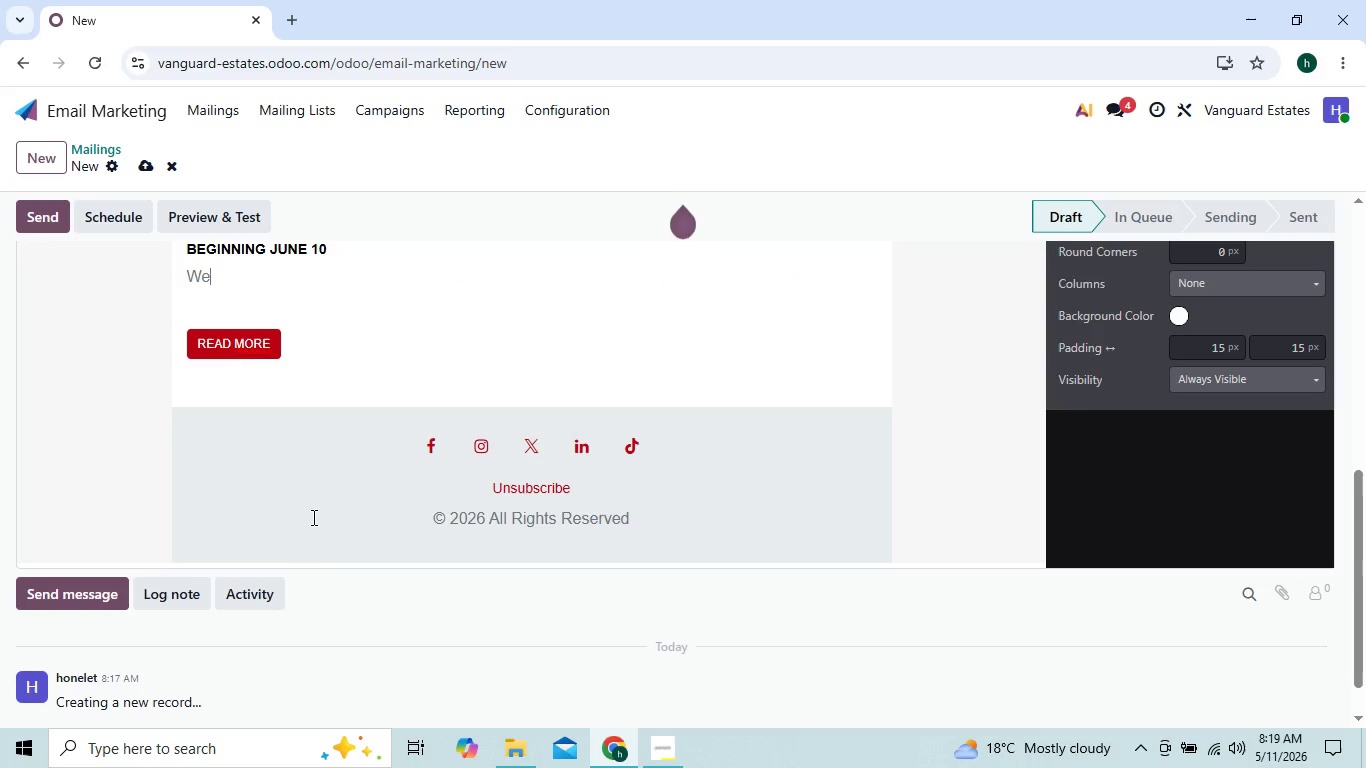 
key(Backspace)
 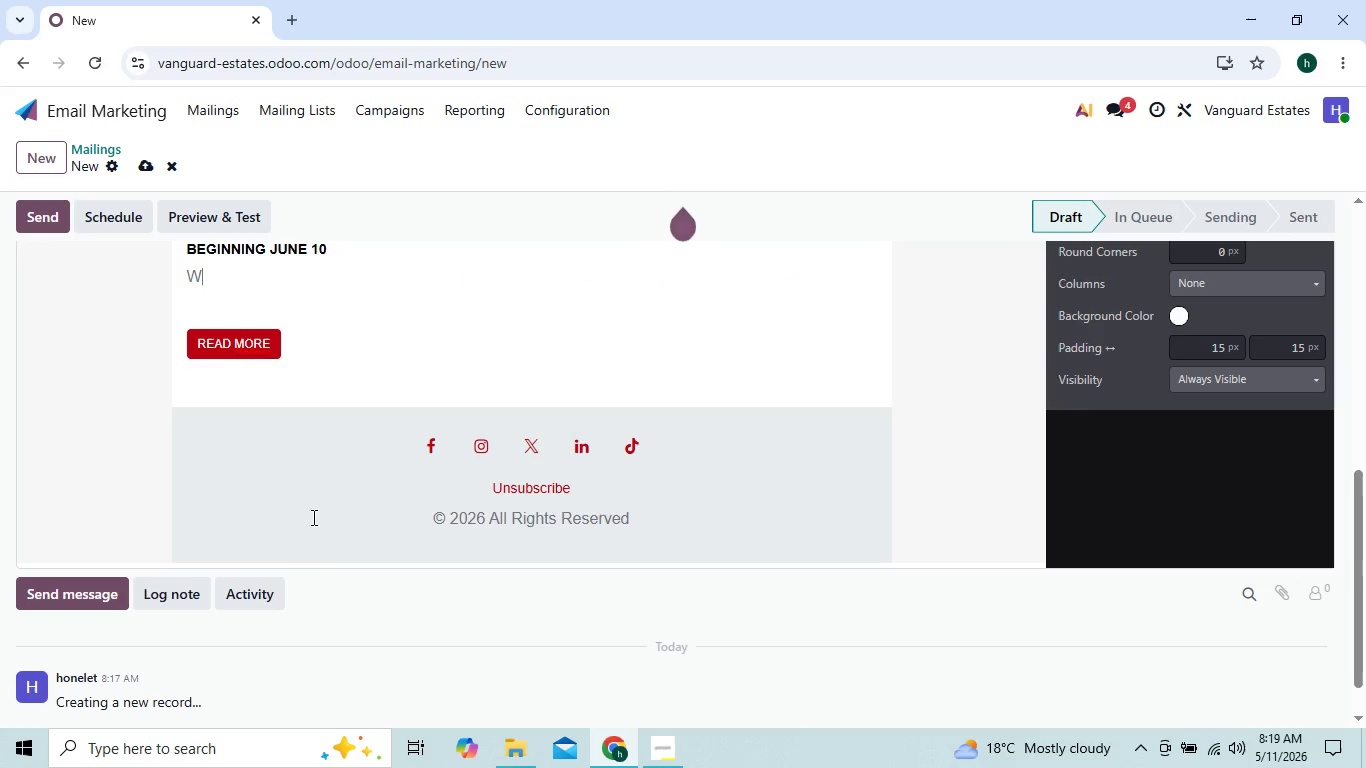 
key(Backspace)
 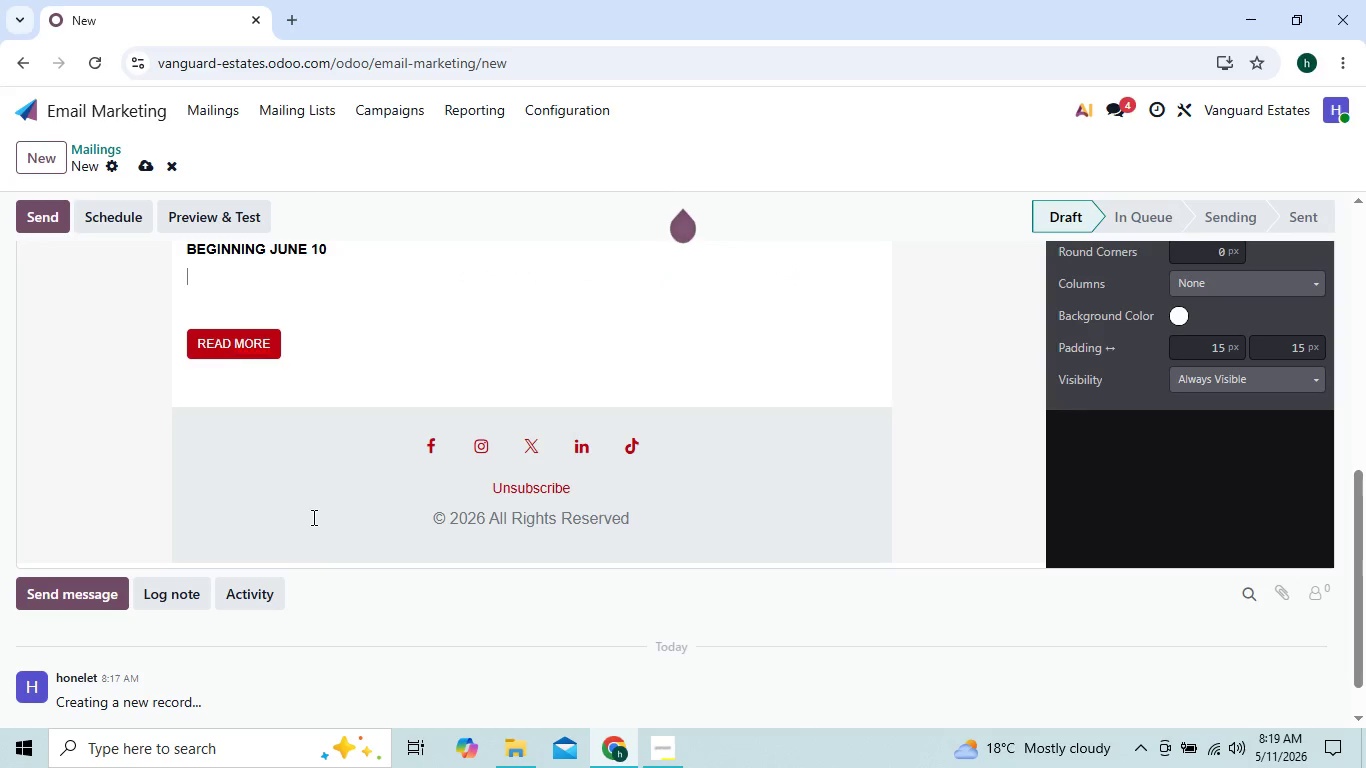 
key(Backspace)
 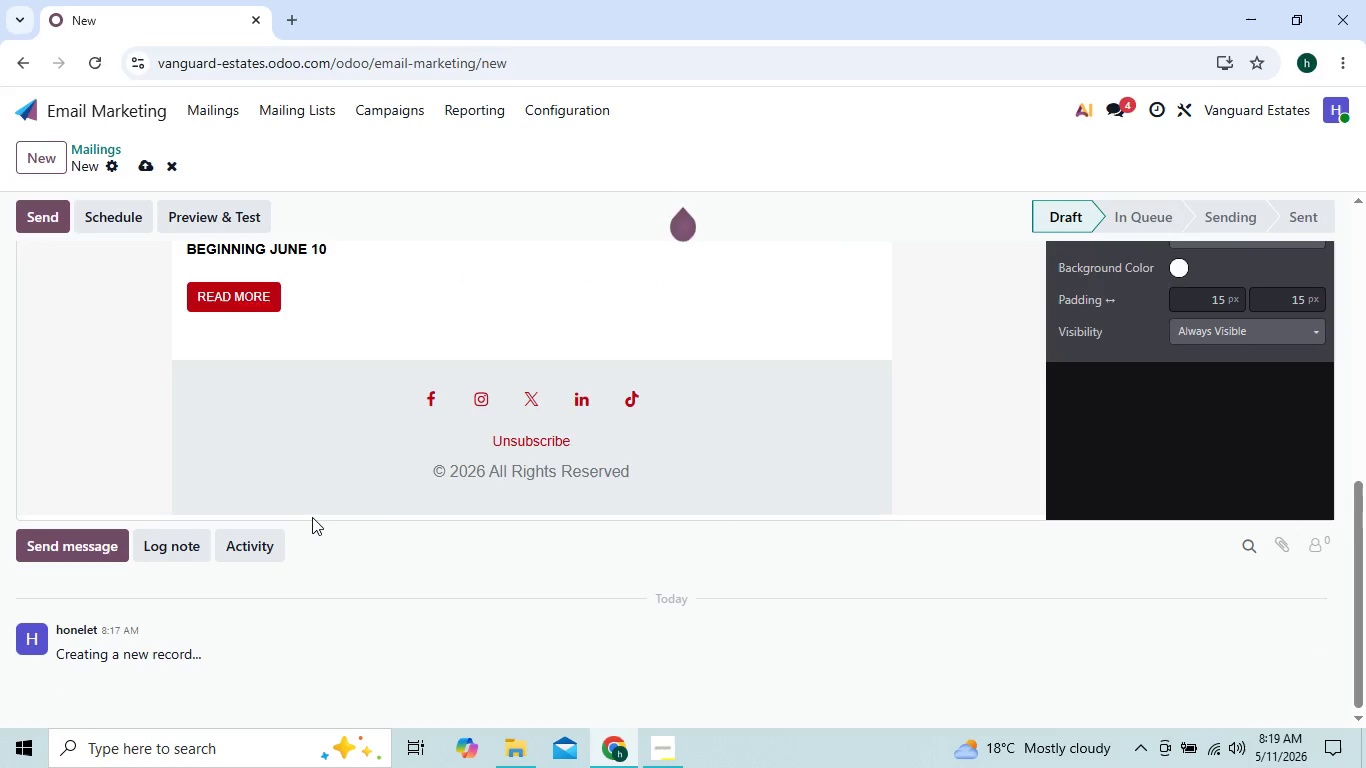 
key(Backspace)
 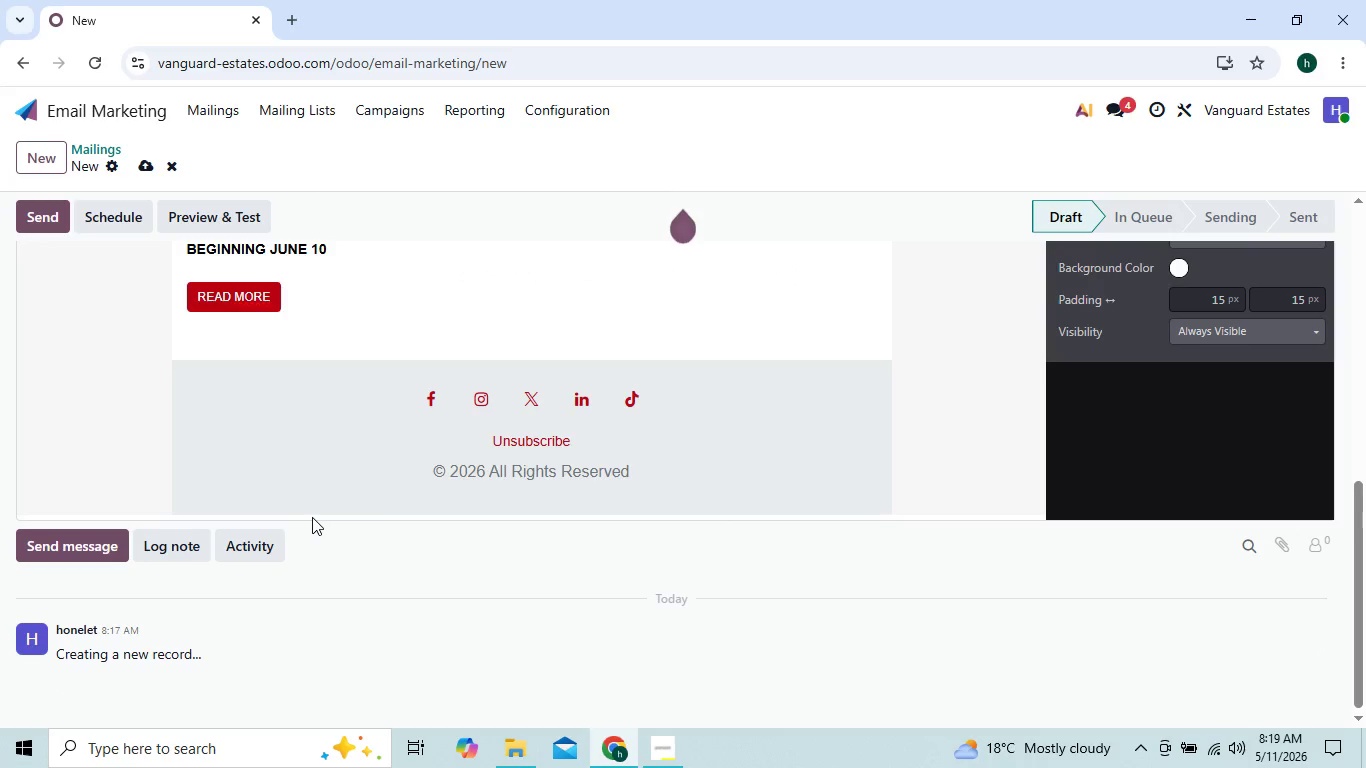 
key(Backspace)
 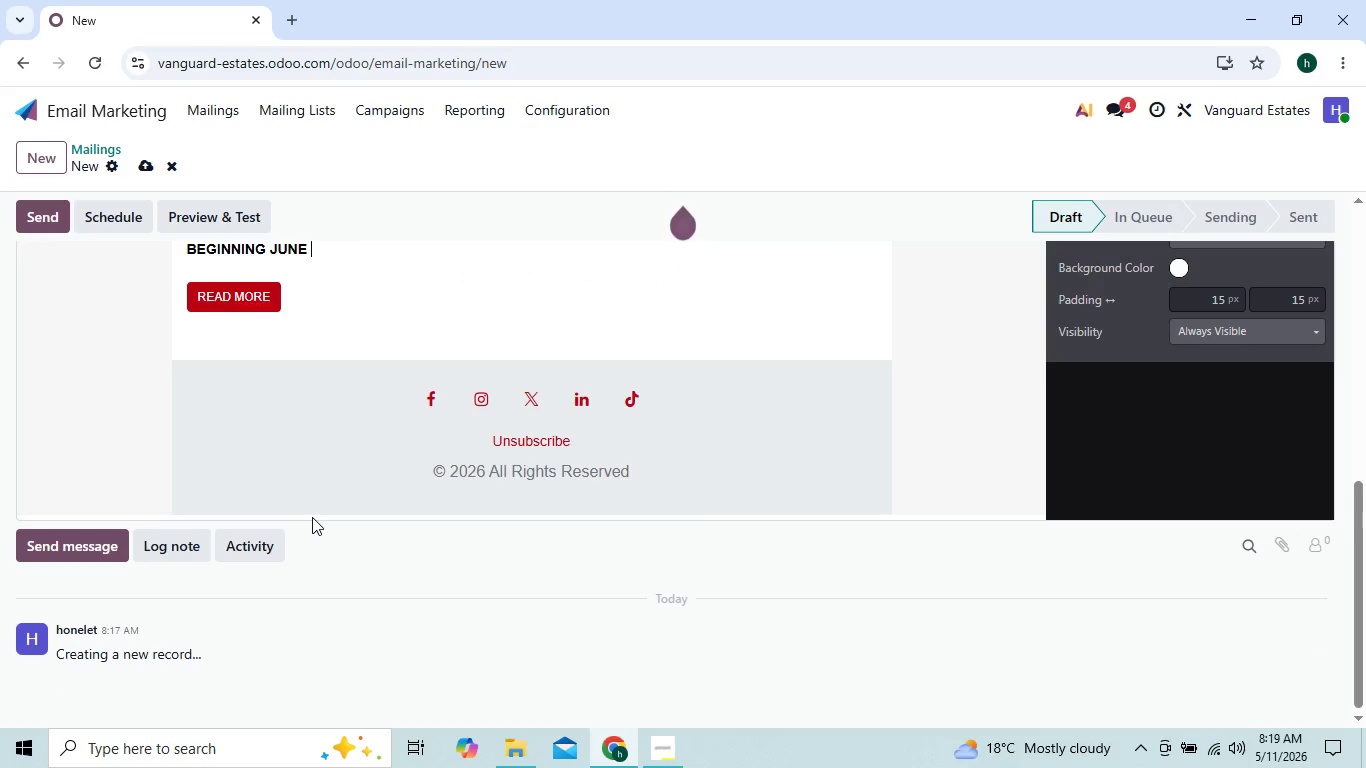 
key(Backspace)
 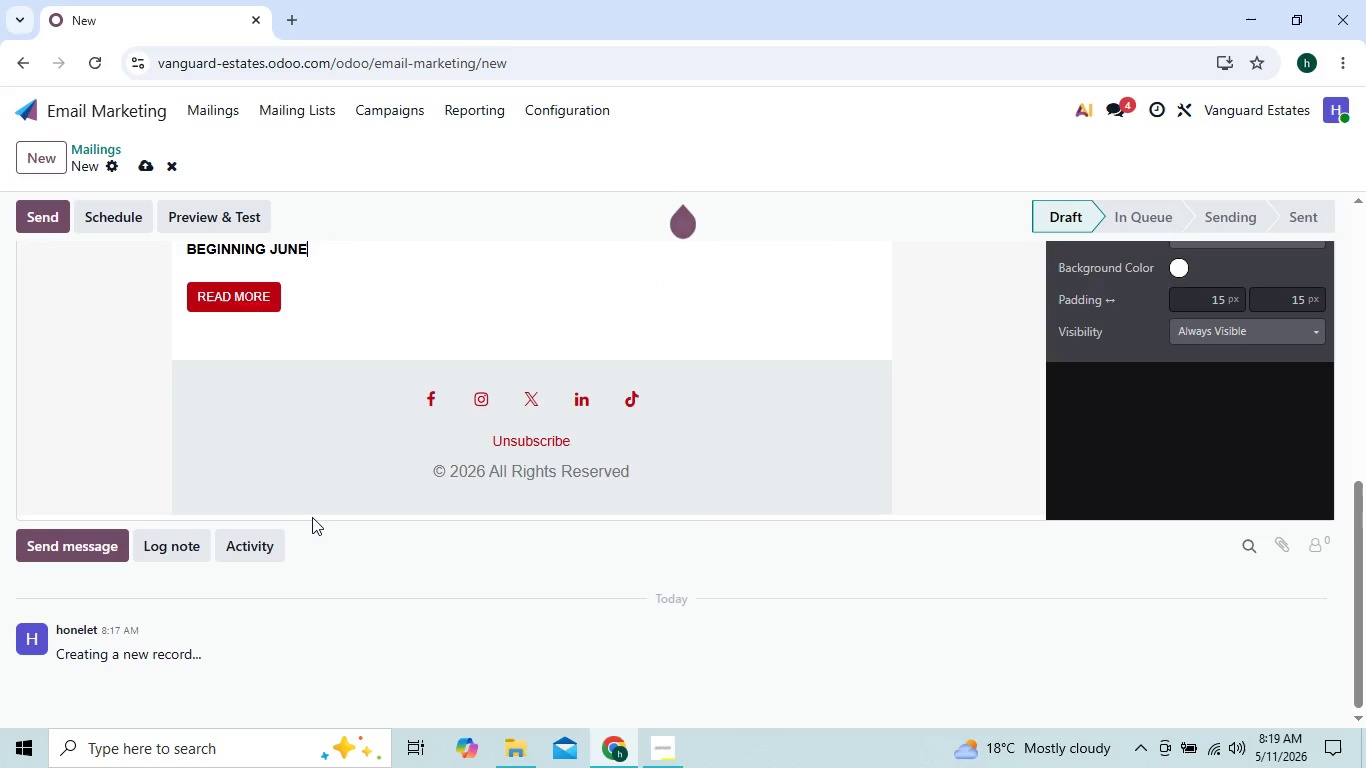 
key(Backspace)
 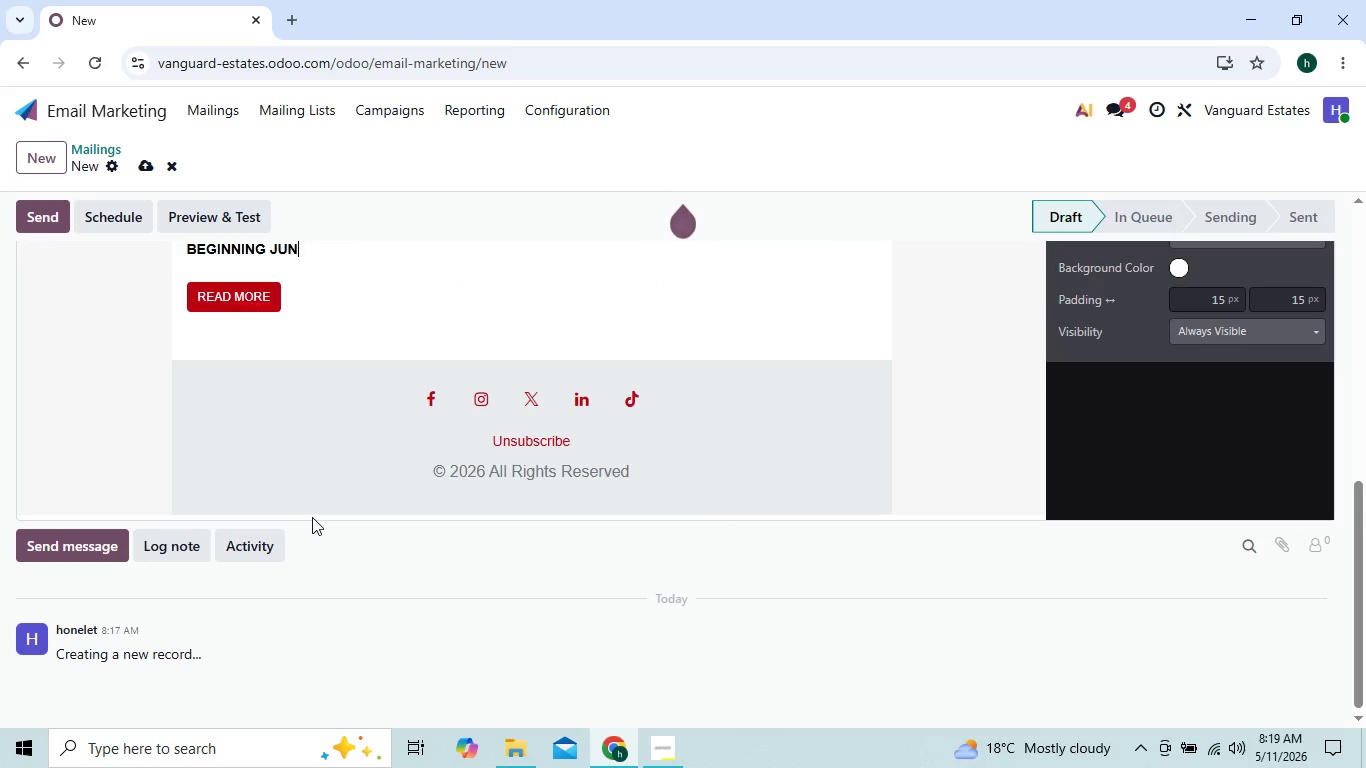 
key(Backspace)
 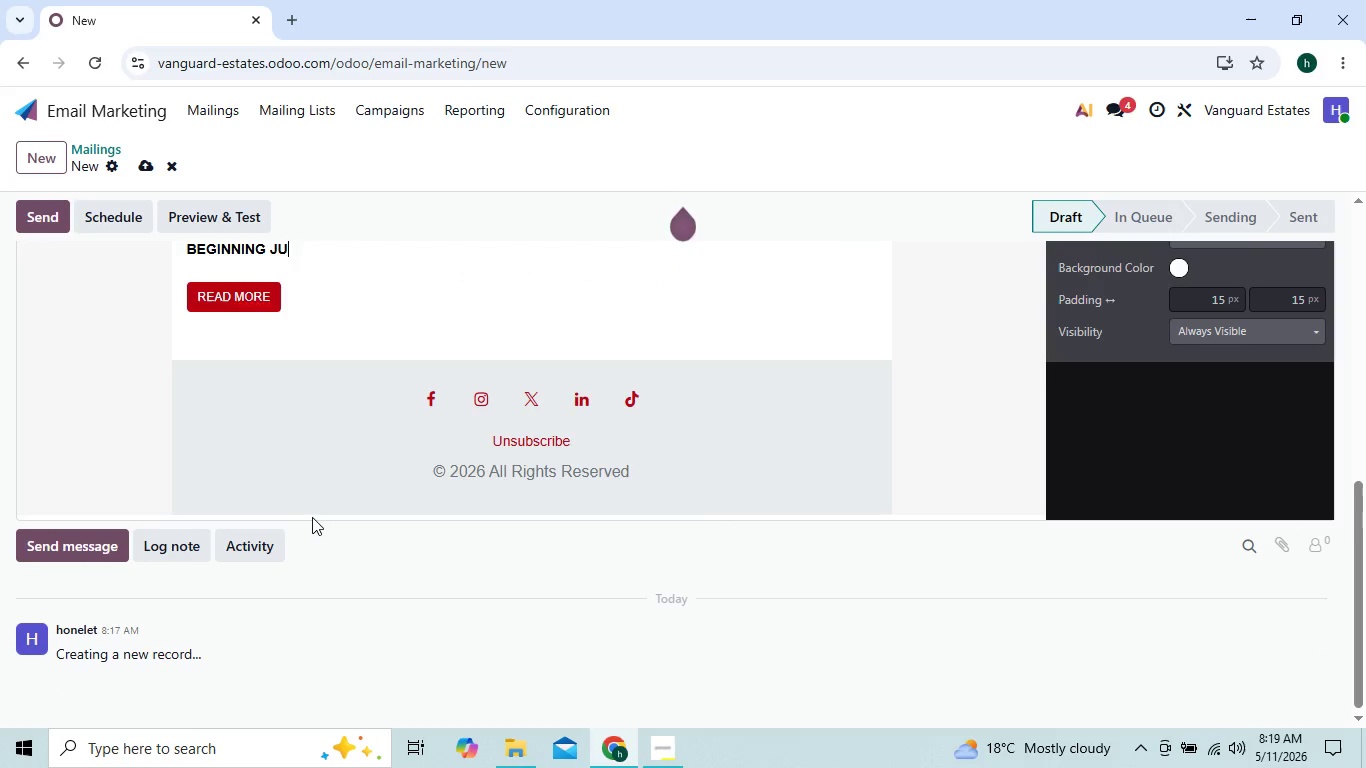 
key(Backspace)
 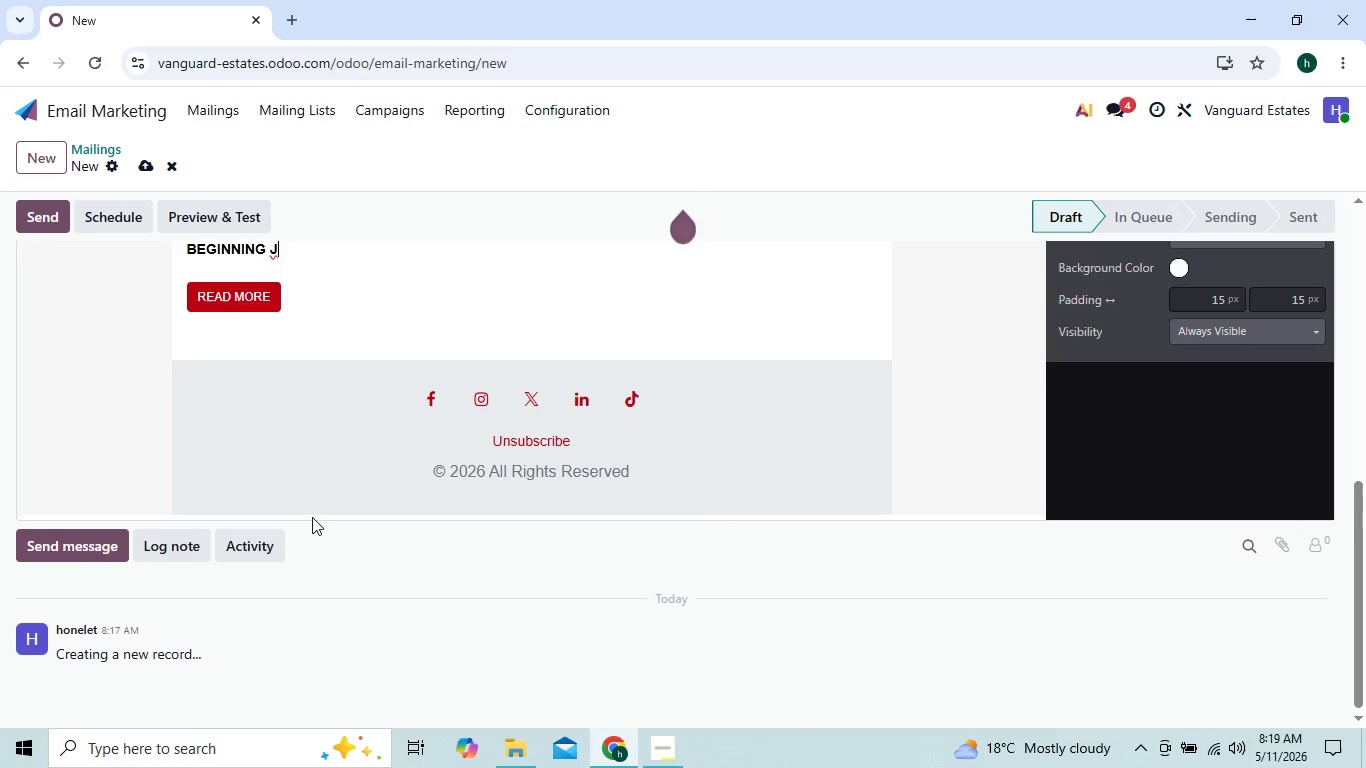 
key(Backspace)
 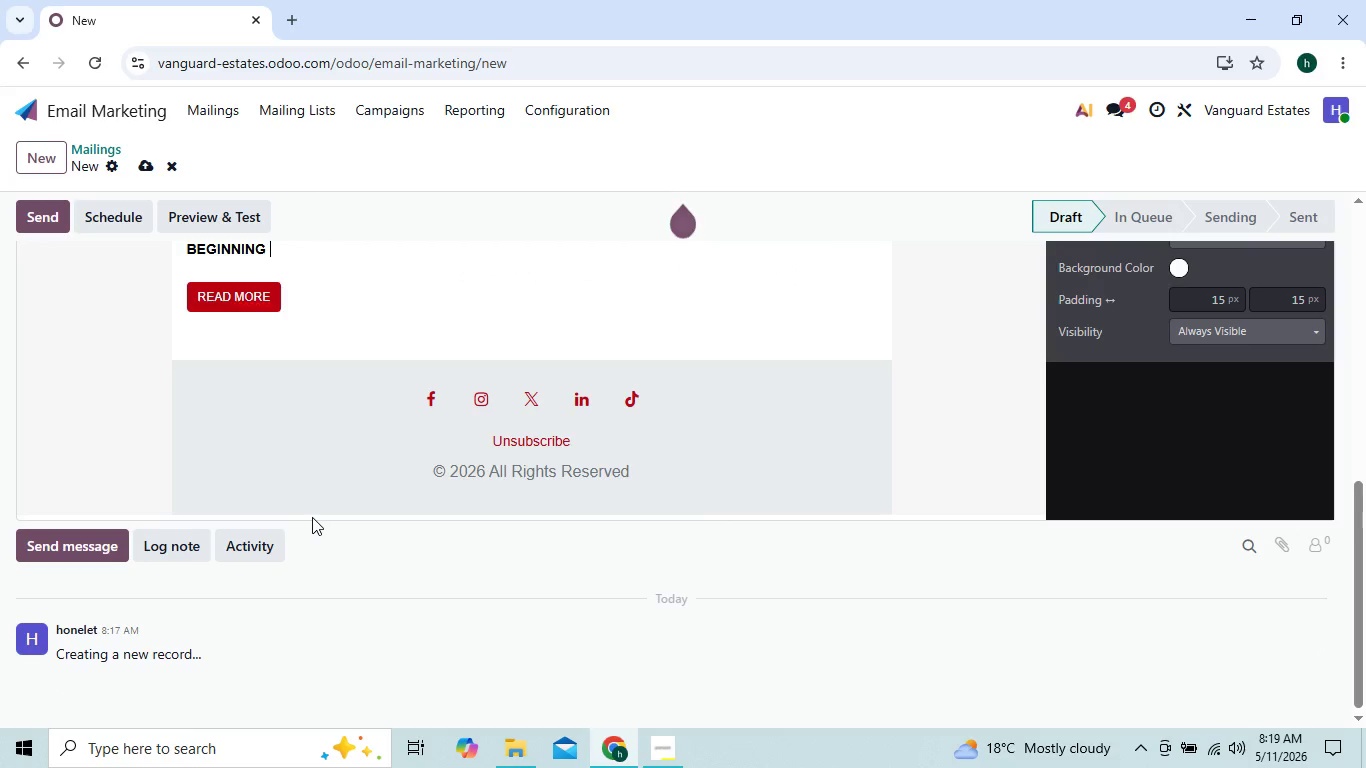 
key(Backspace)
 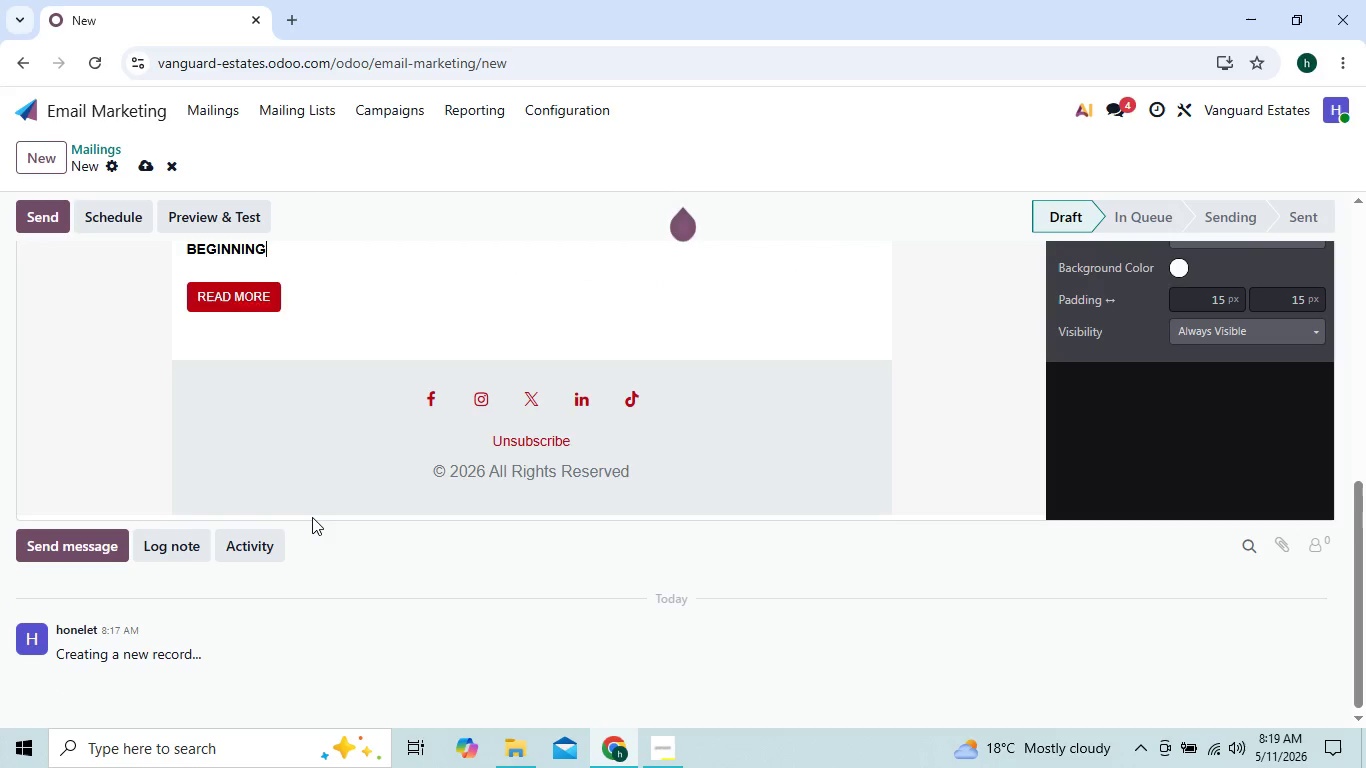 
key(Backspace)
 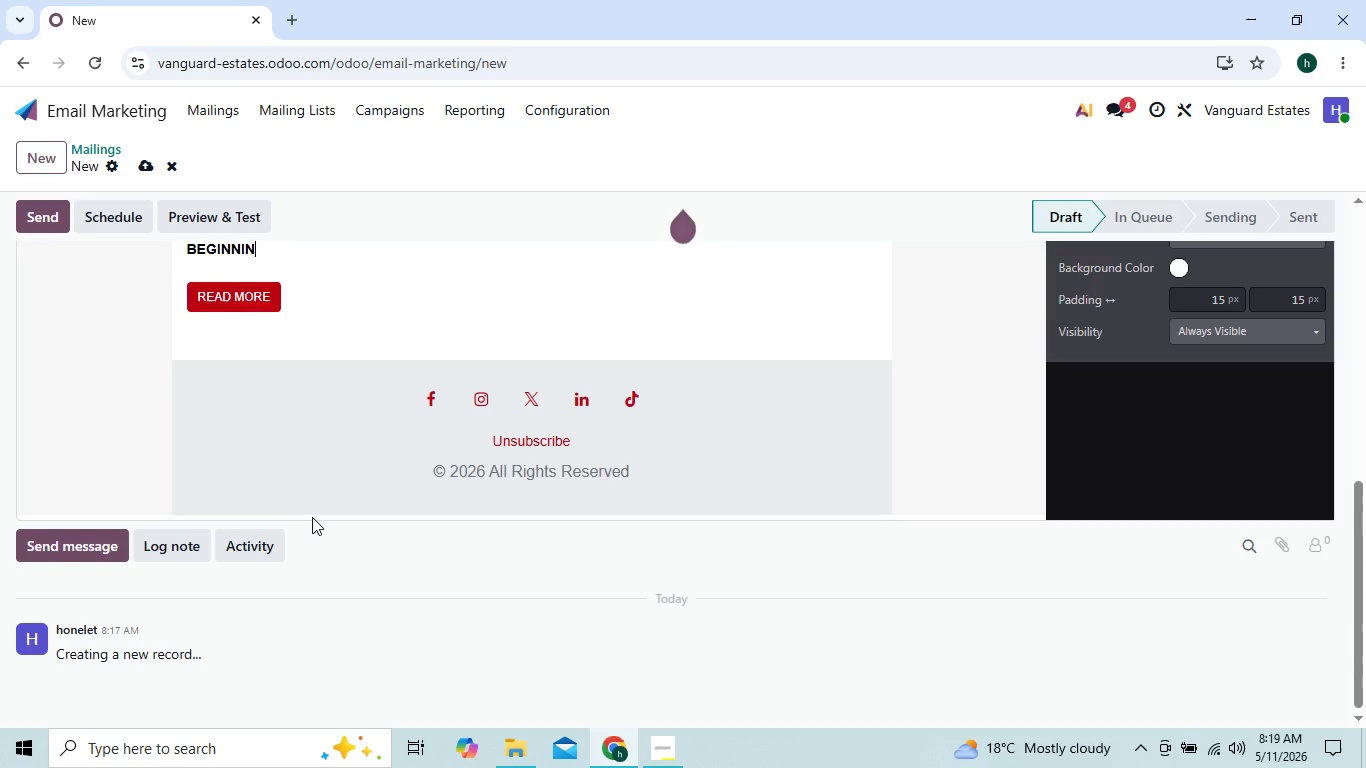 
key(Backspace)
 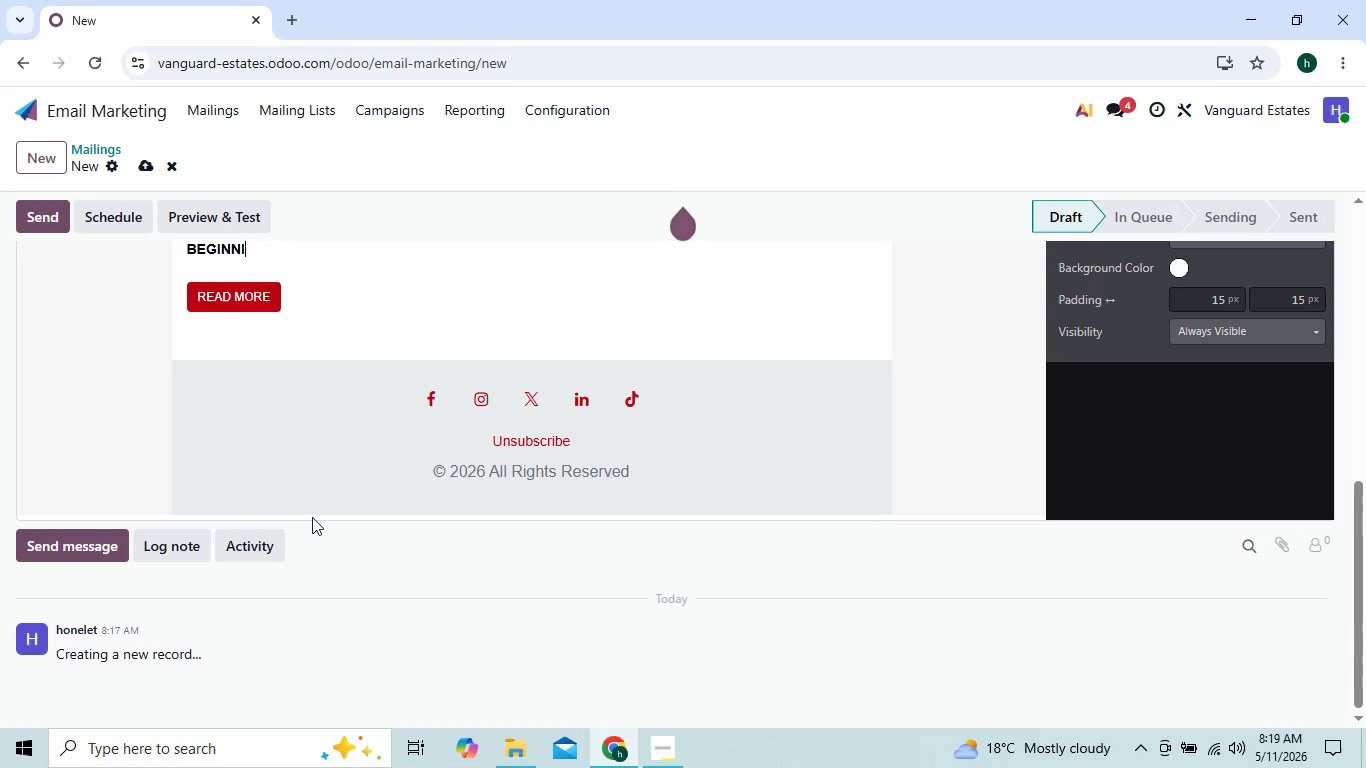 
key(Backspace)
 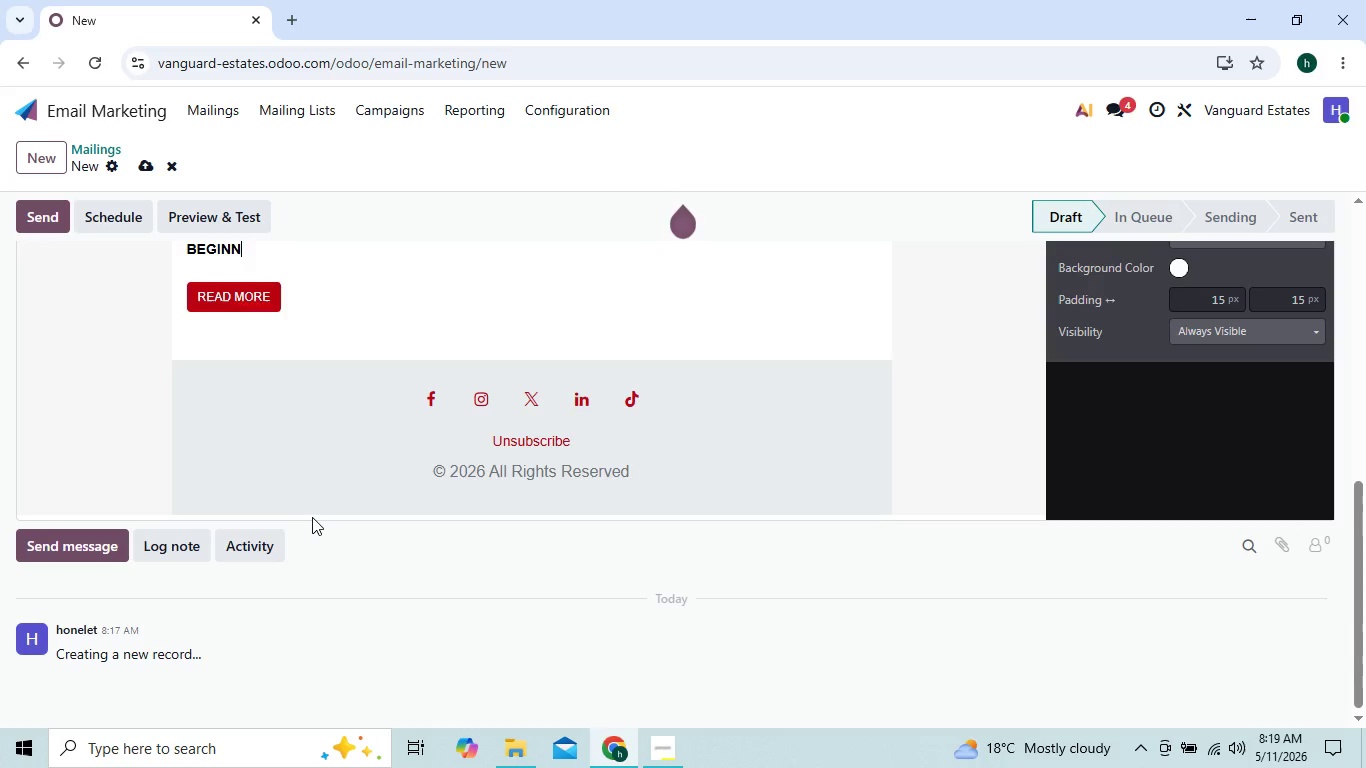 
key(Backspace)
 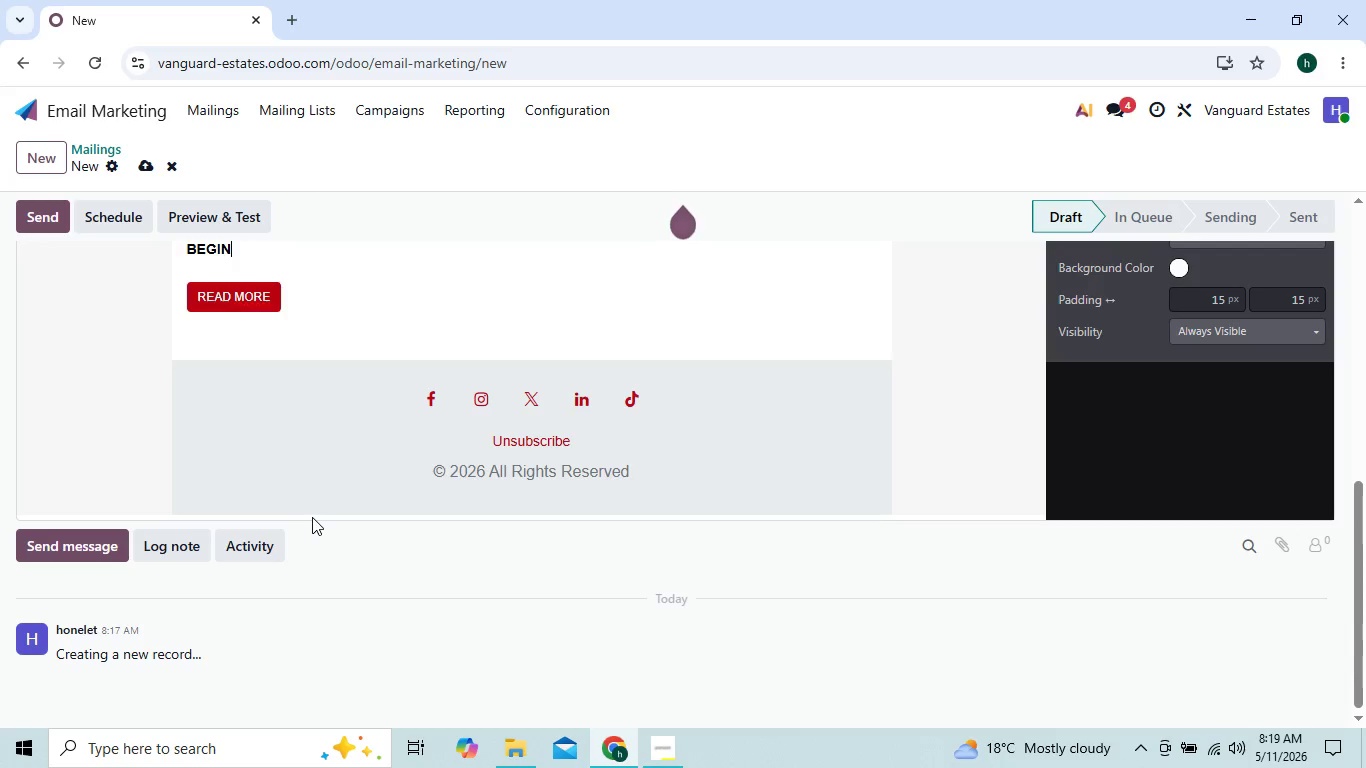 
key(Backspace)
 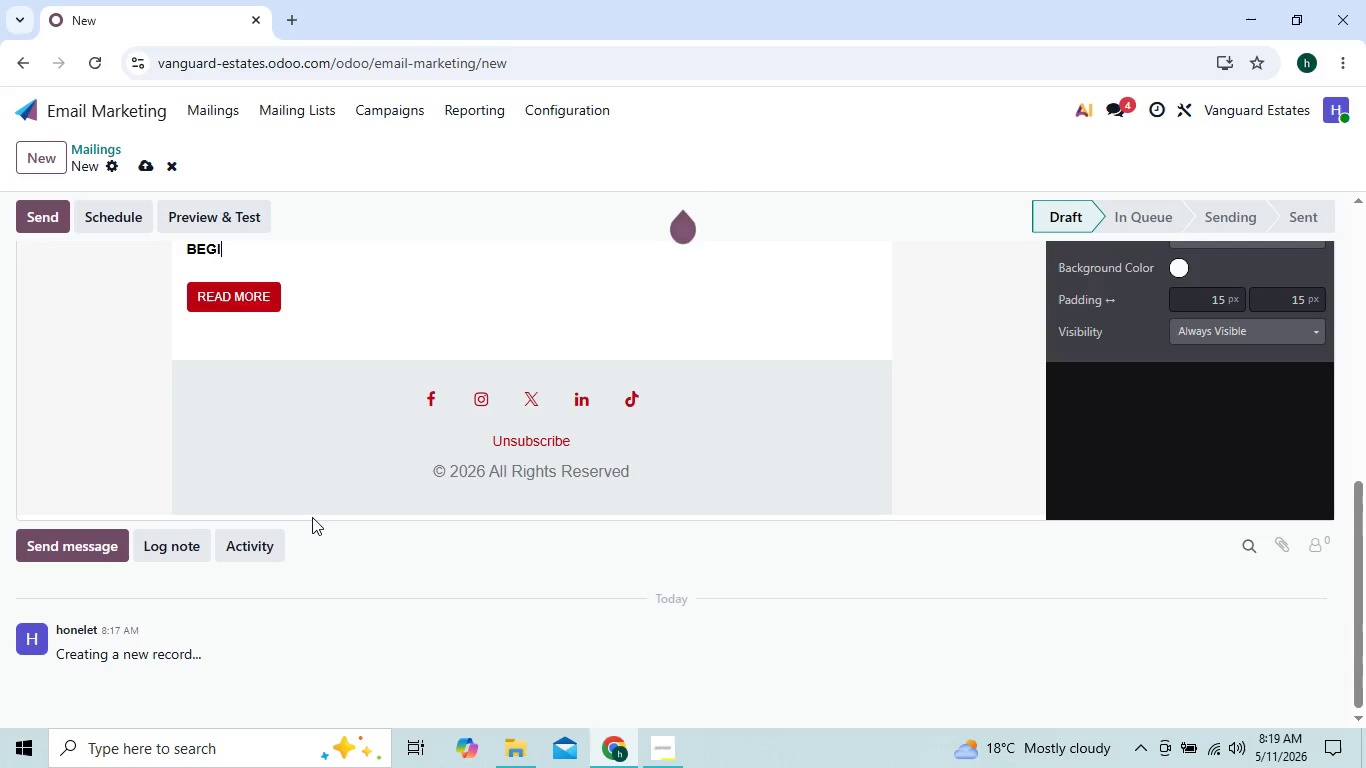 
key(Backspace)
 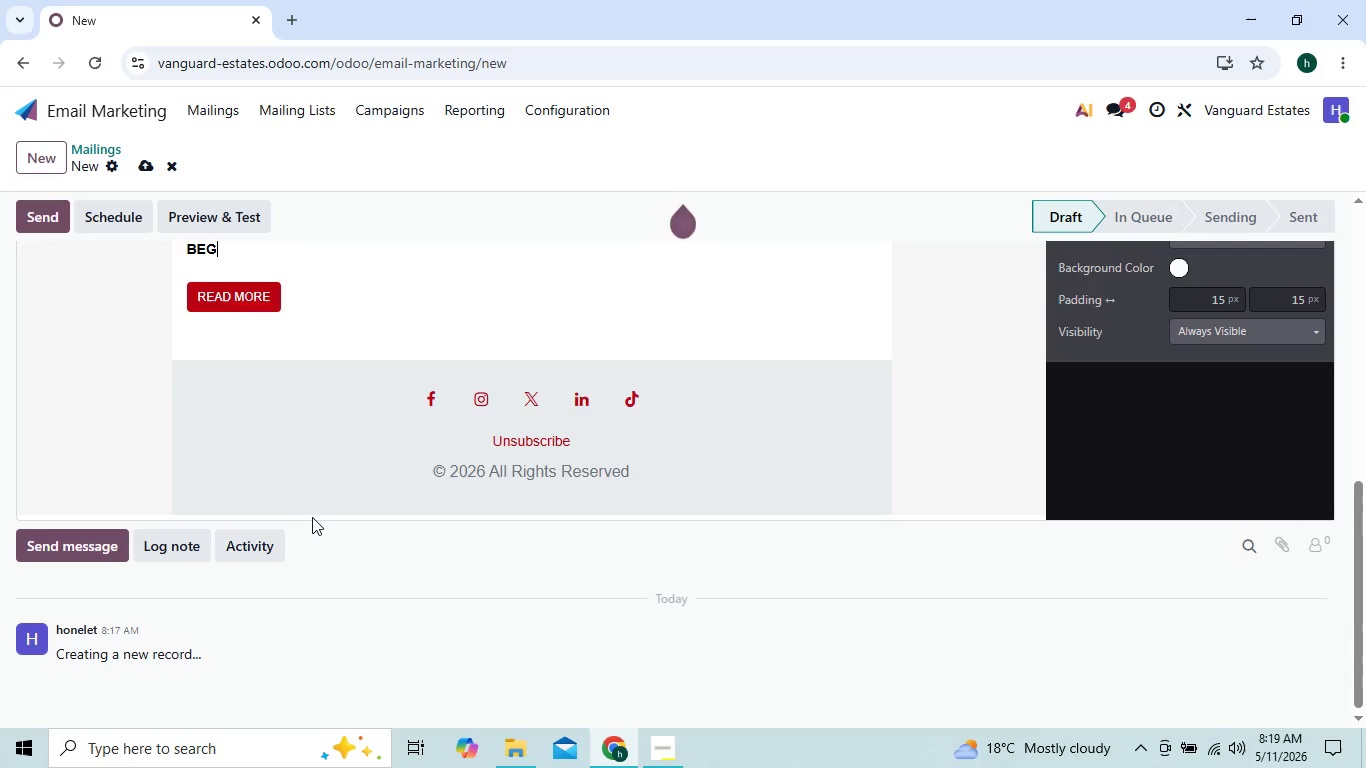 
key(Backspace)
 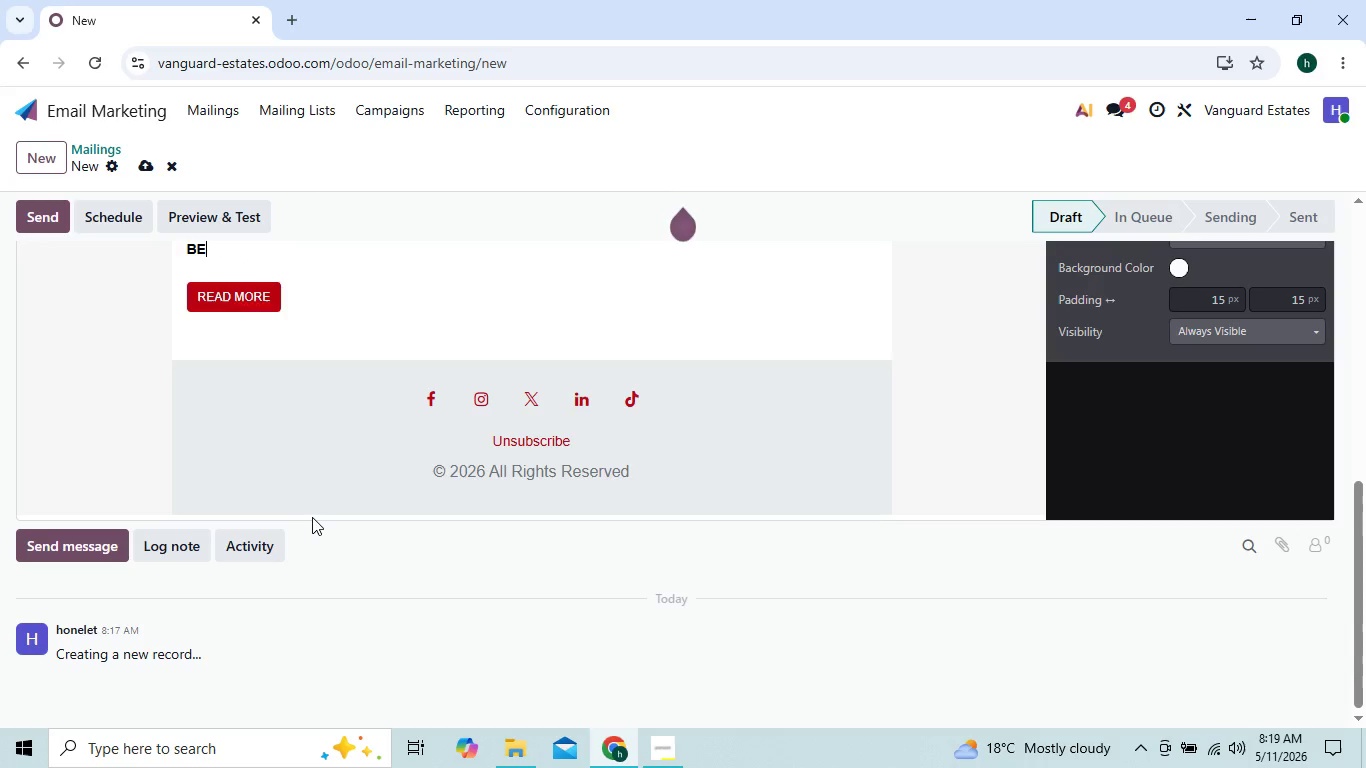 
key(Backspace)
 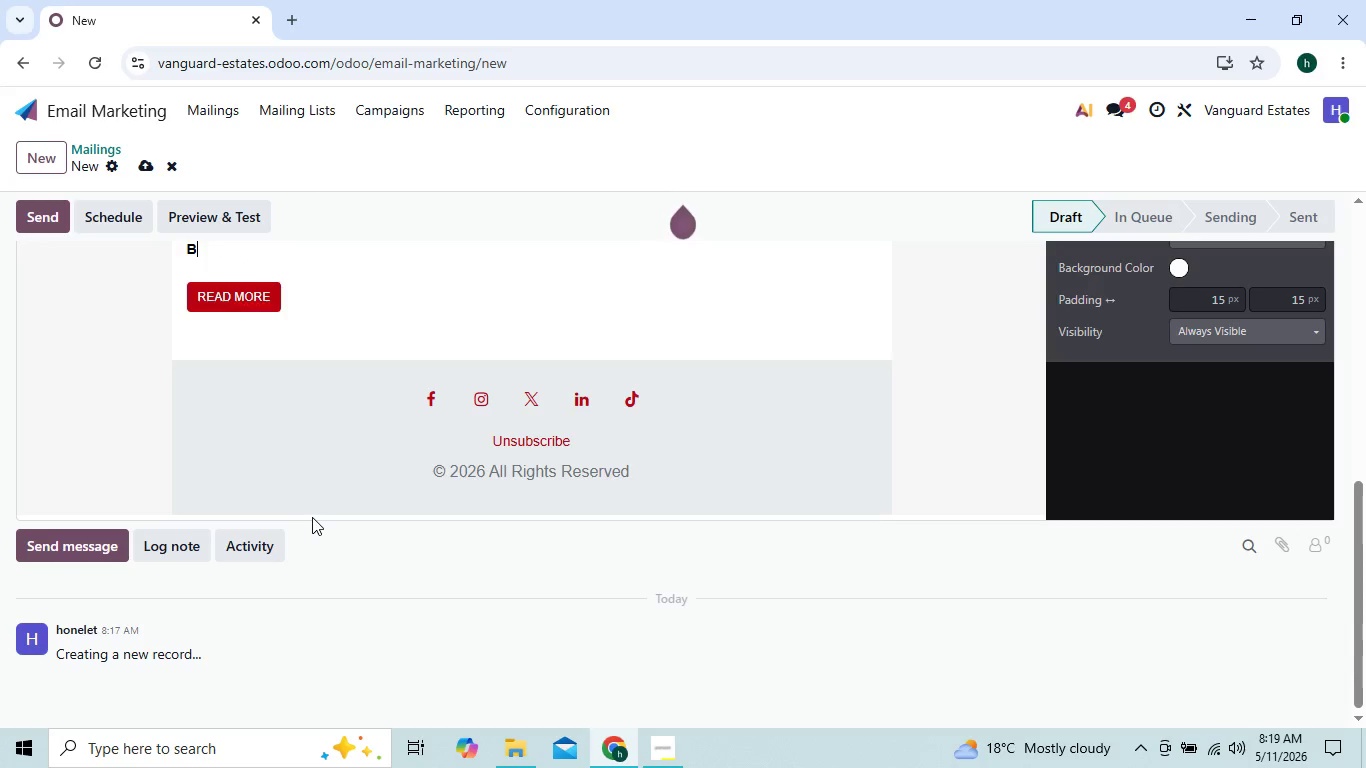 
key(Backspace)
 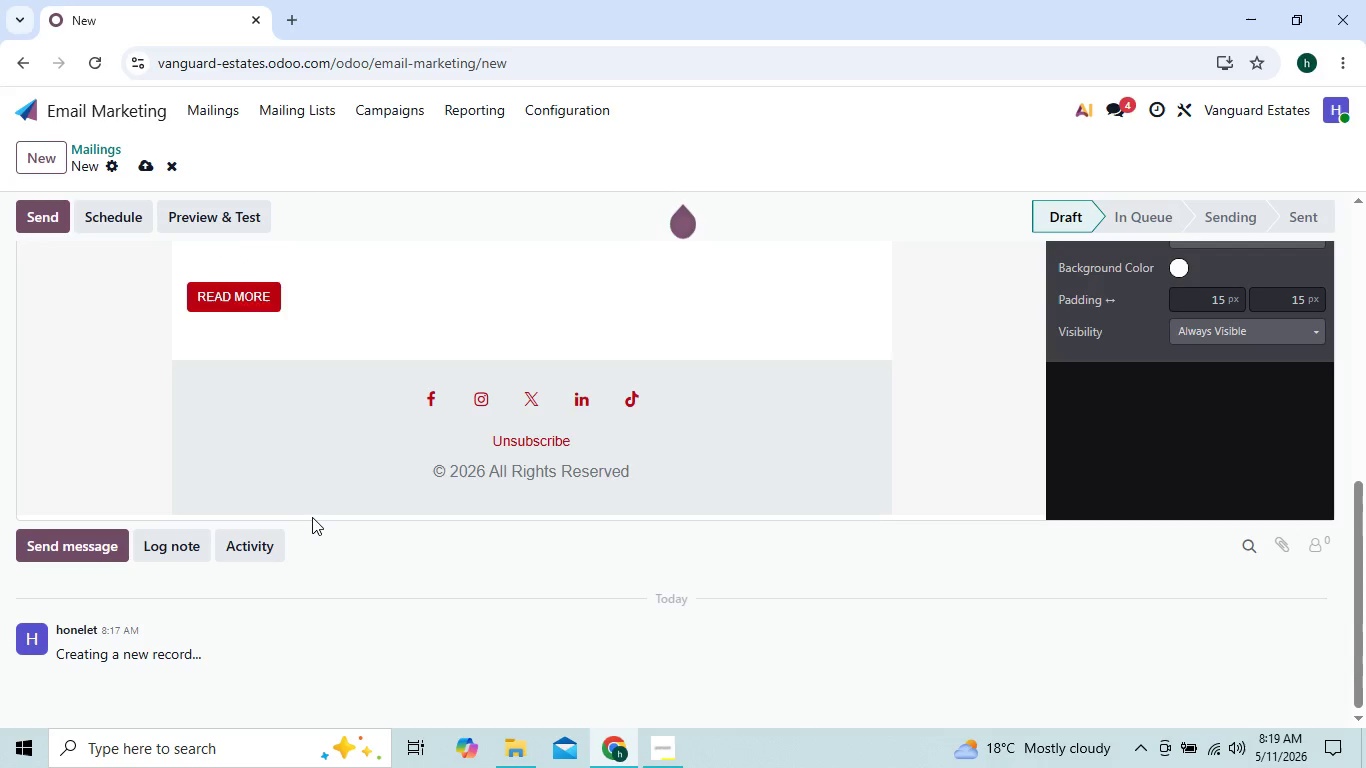 
hold_key(key=D, duration=0.53)
 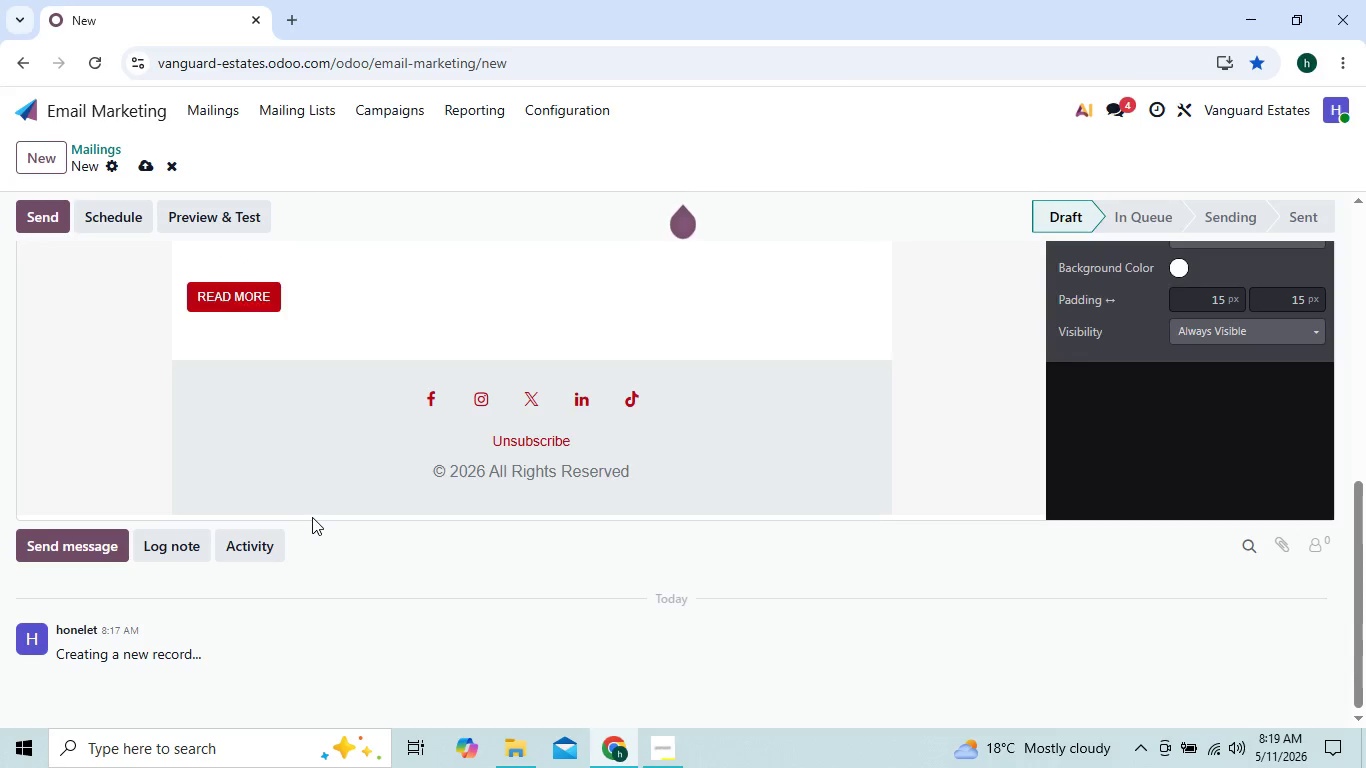 
key(Control+D)
 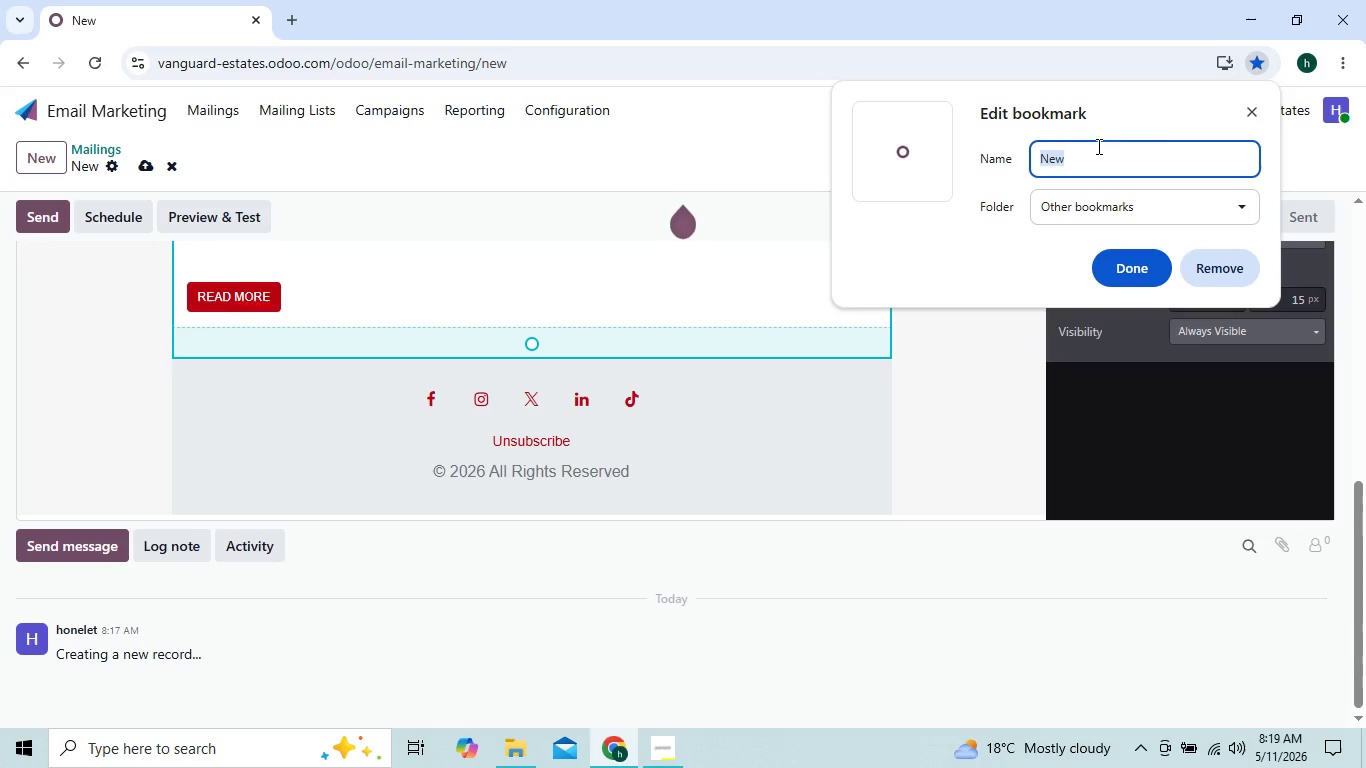 
wait(5.23)
 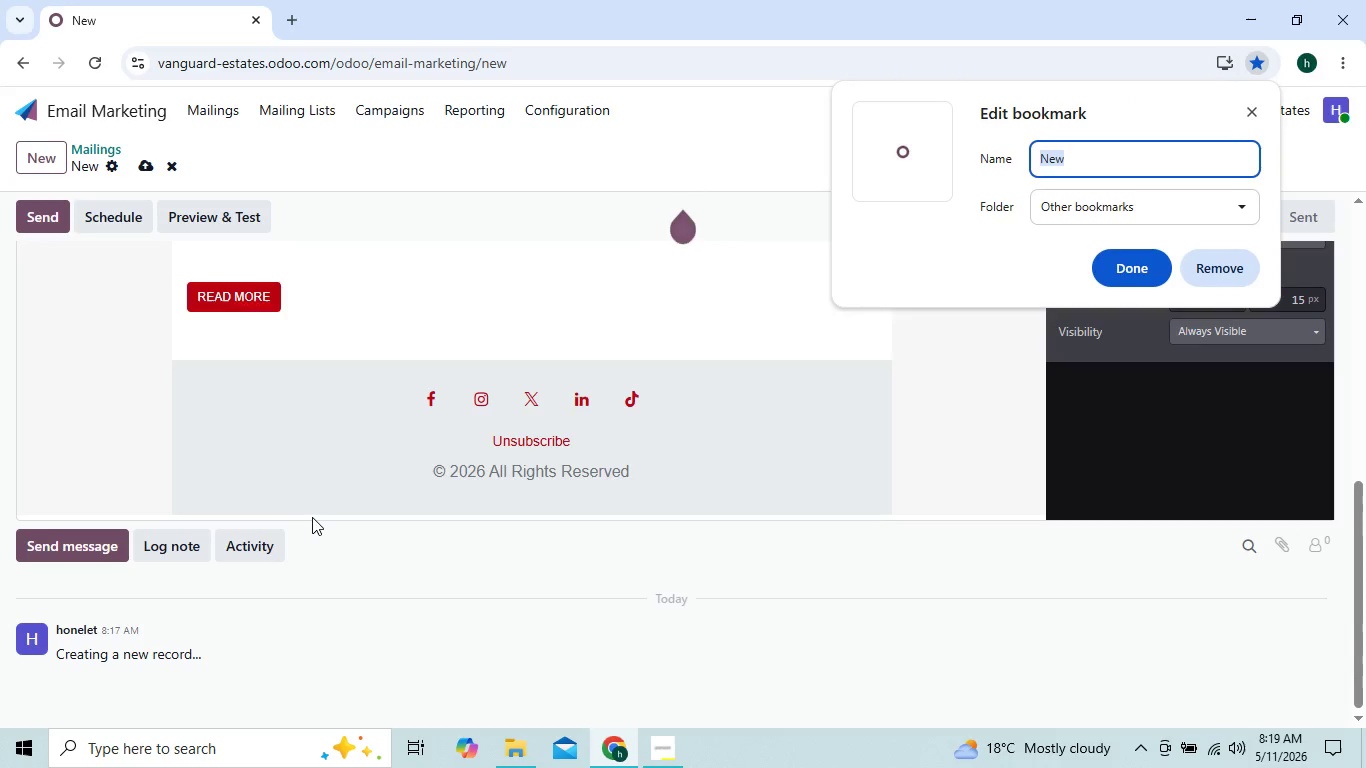 
left_click([1248, 110])
 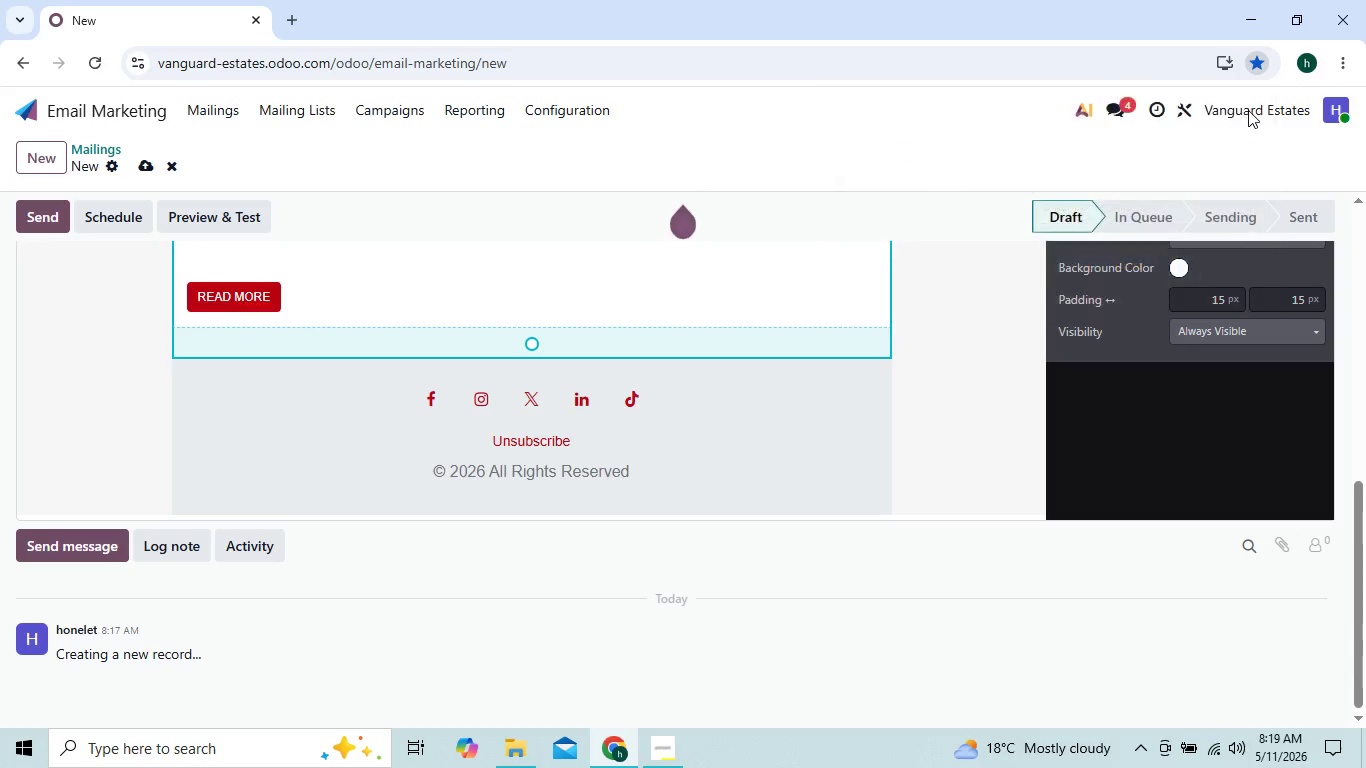 
mouse_move([883, 370])
 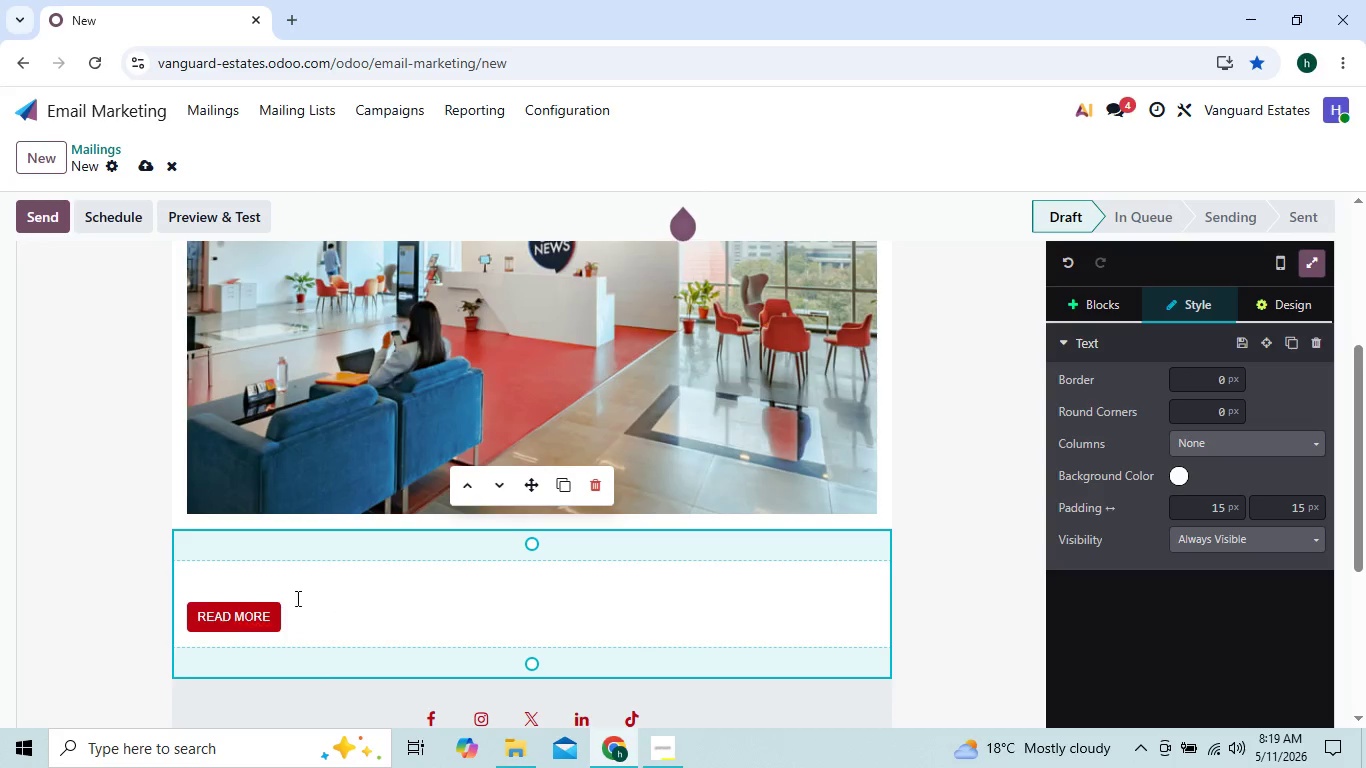 
left_click([291, 594])
 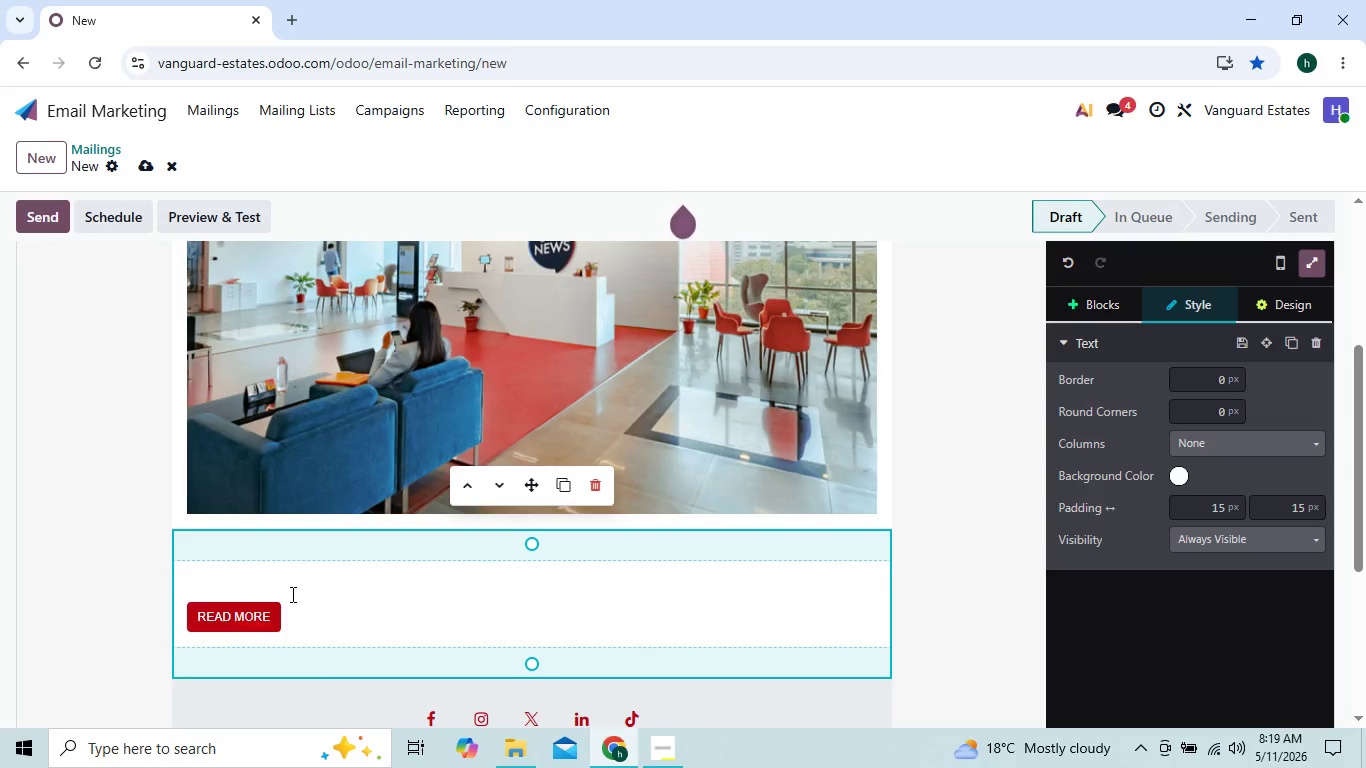 
key(Control+D)
 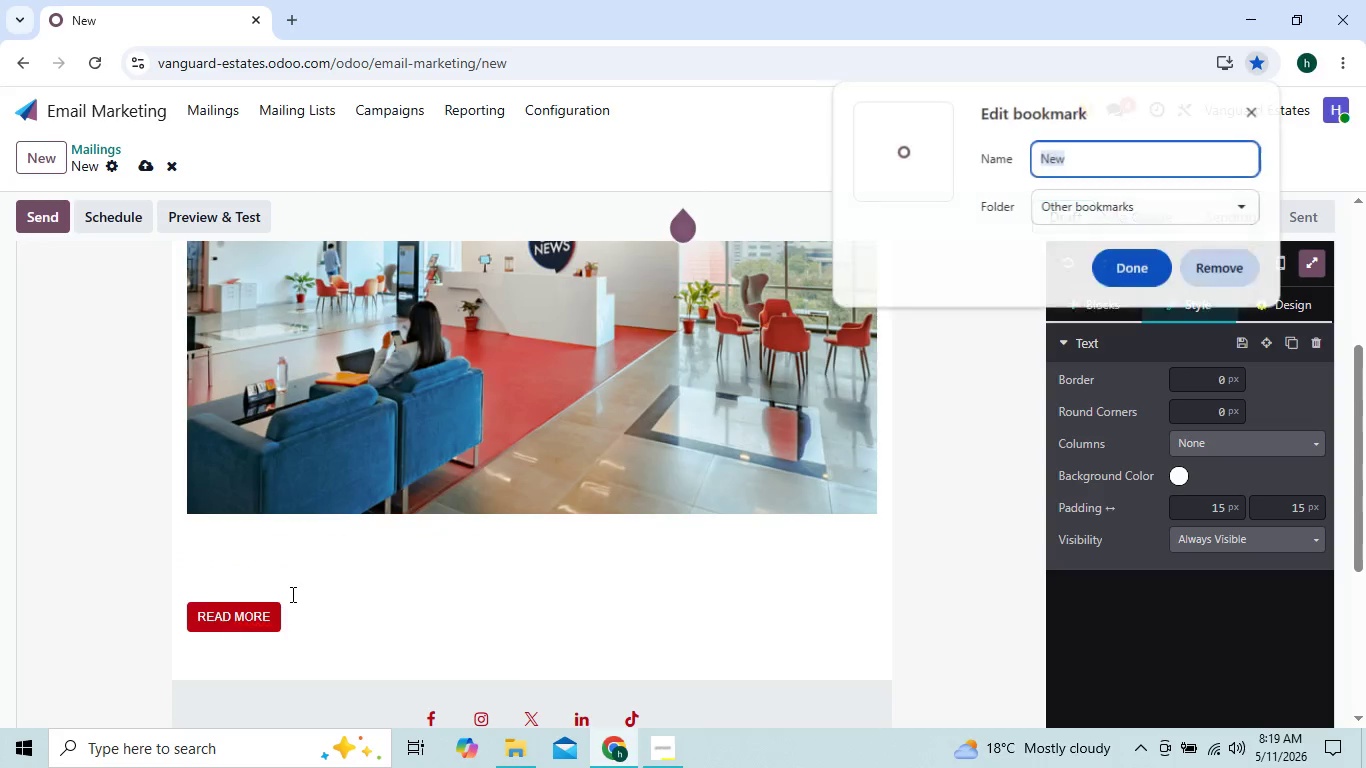 
key(E)
 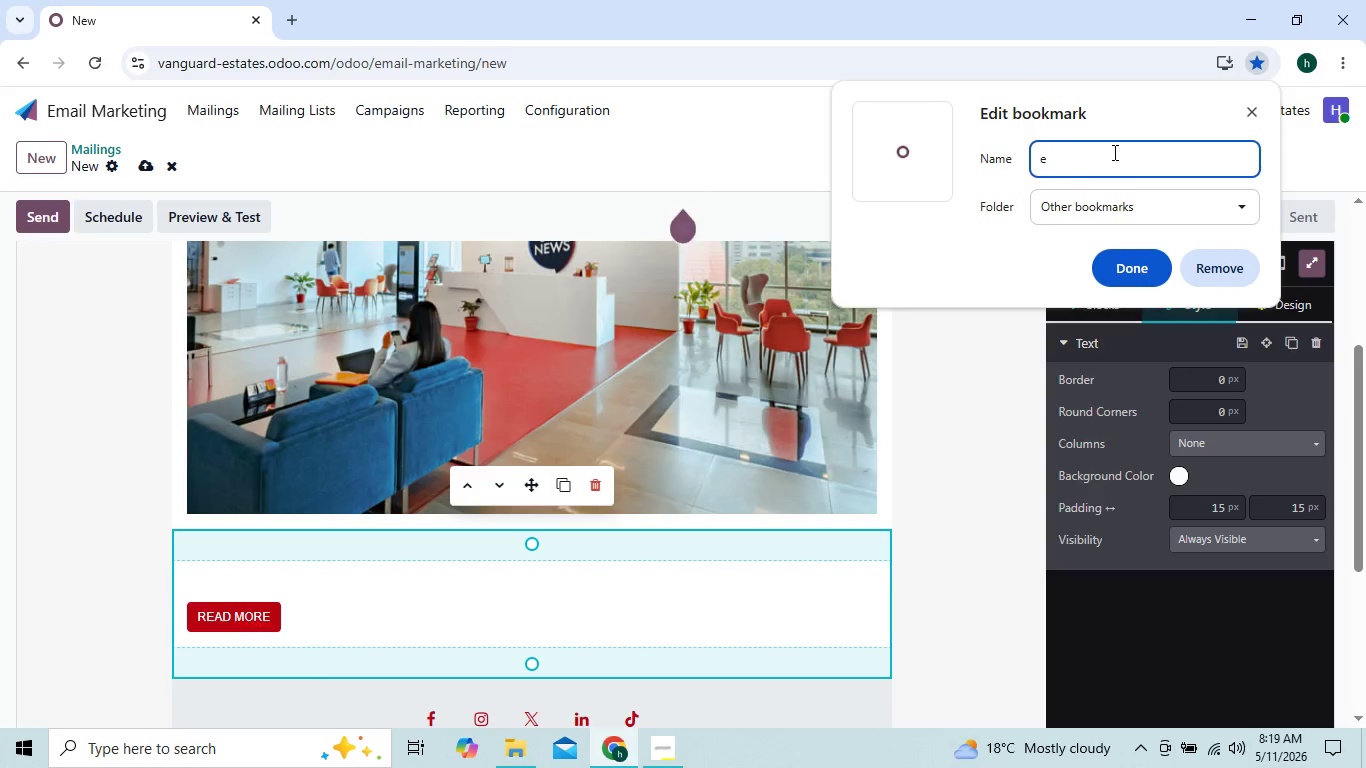 
left_click([1256, 113])
 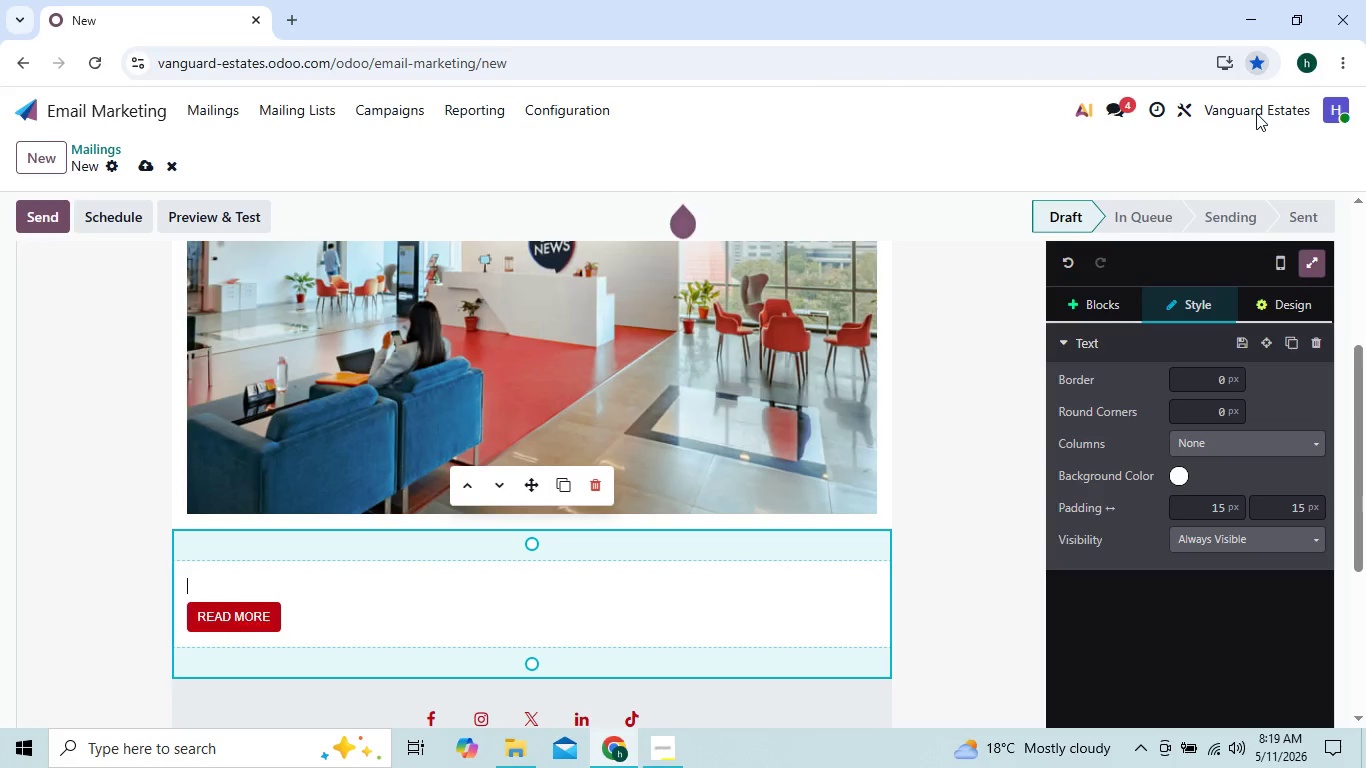 
type(Dear {{obect.name}},)
 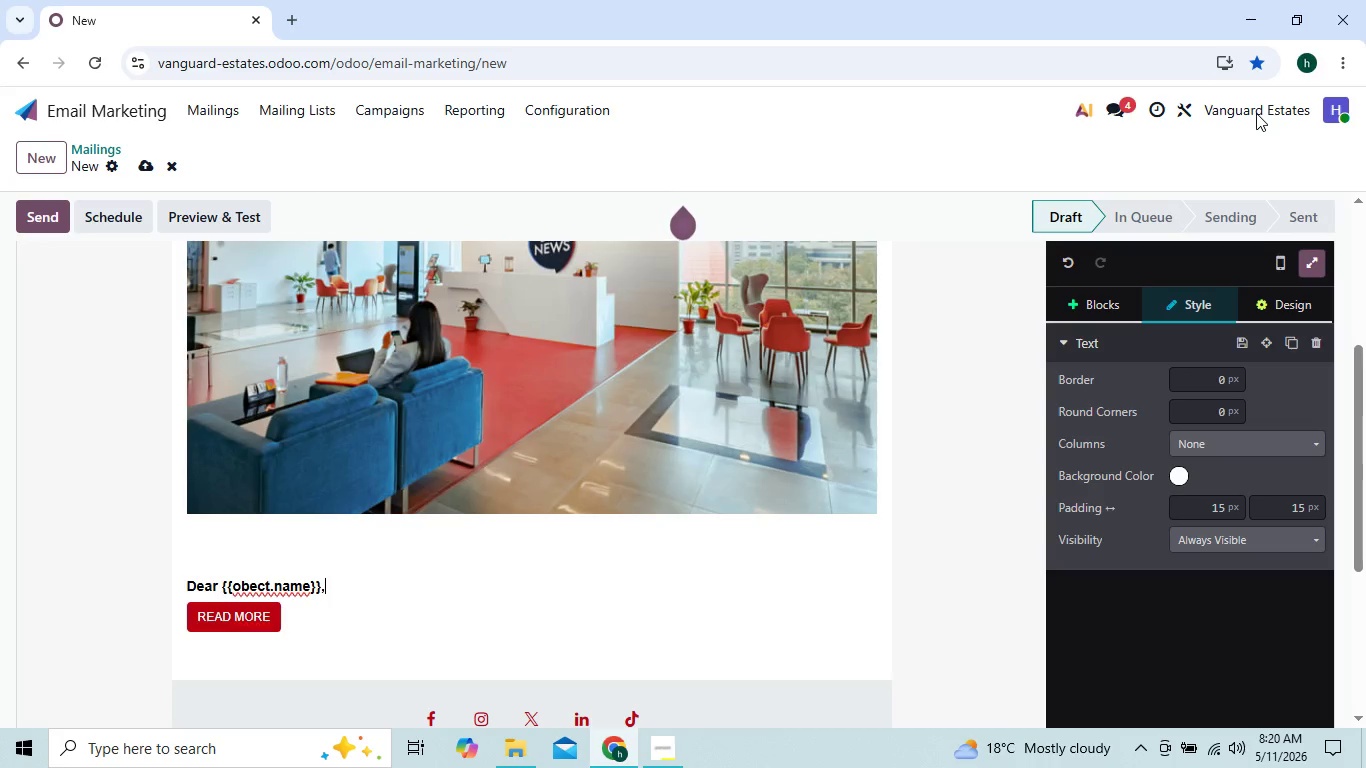 
 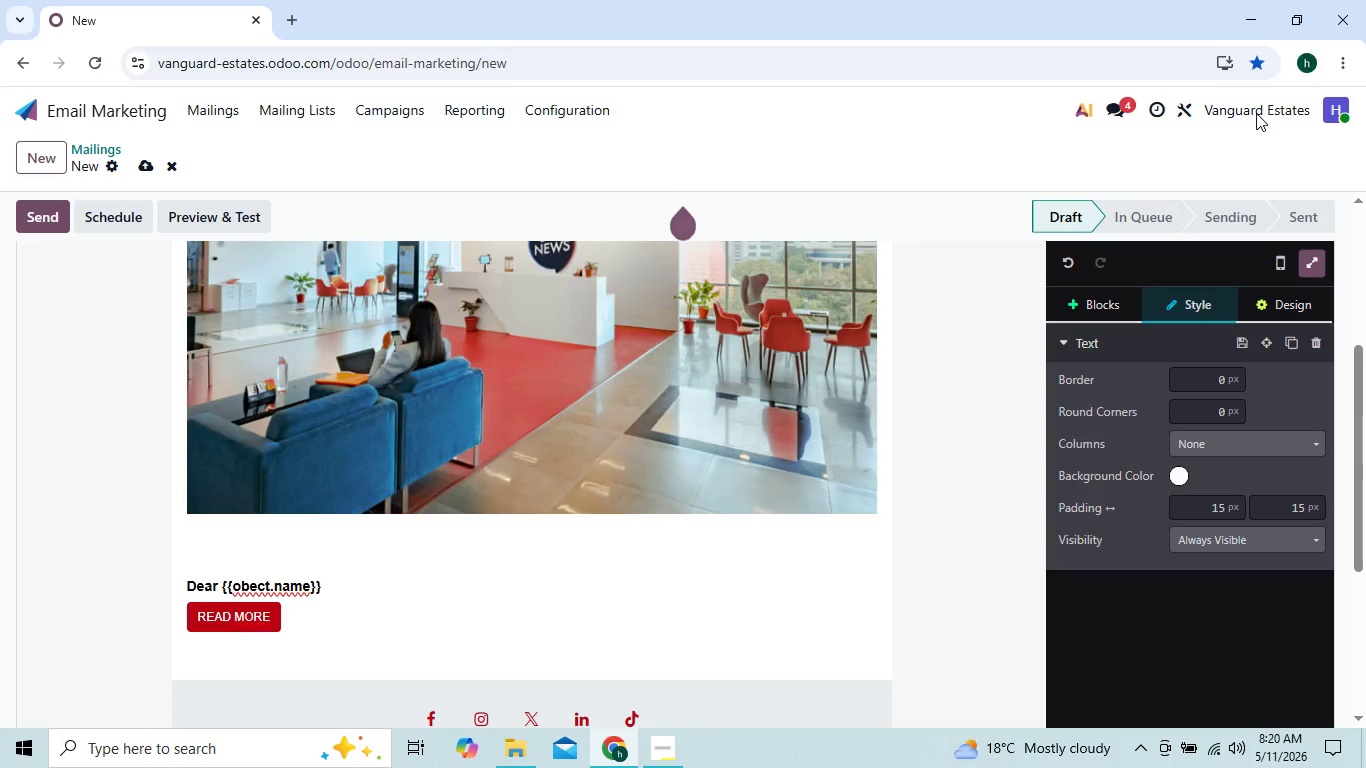 
key(Enter)
 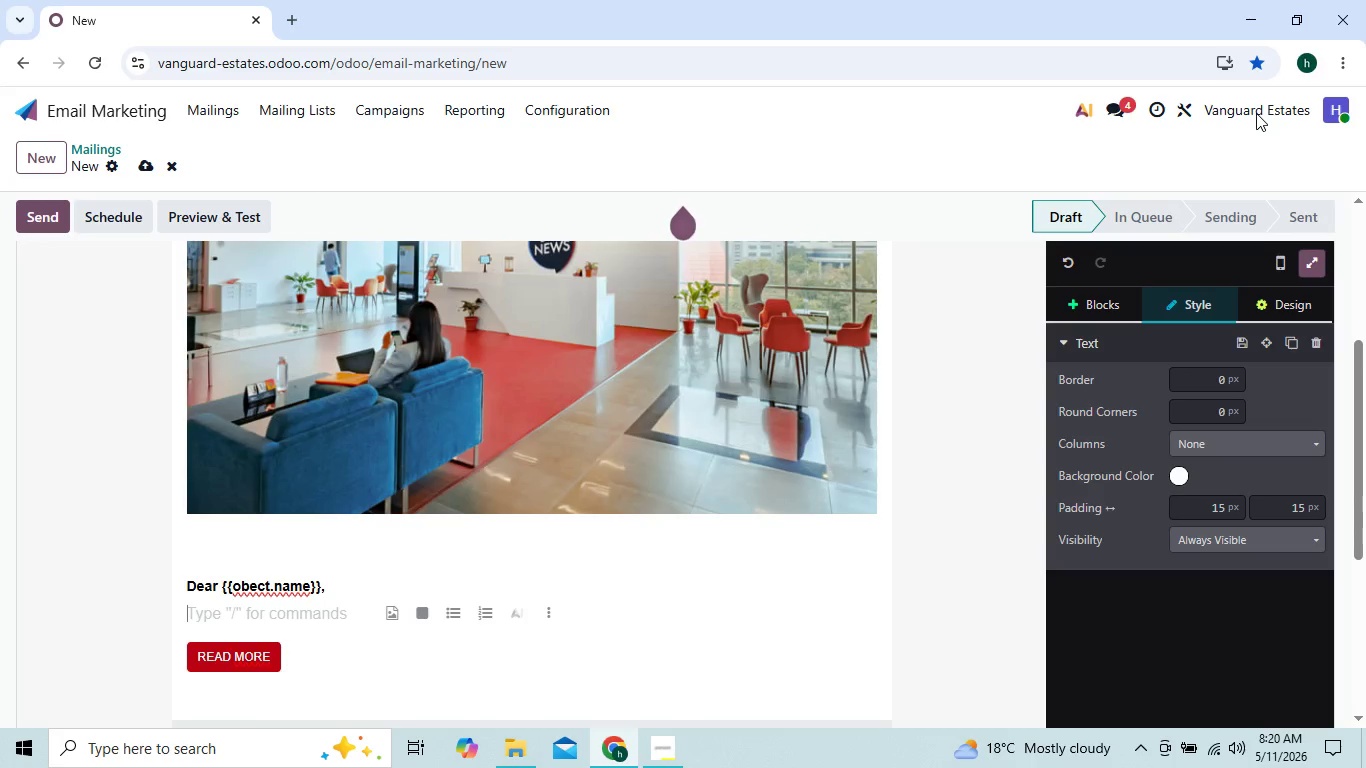 
key(Enter)
 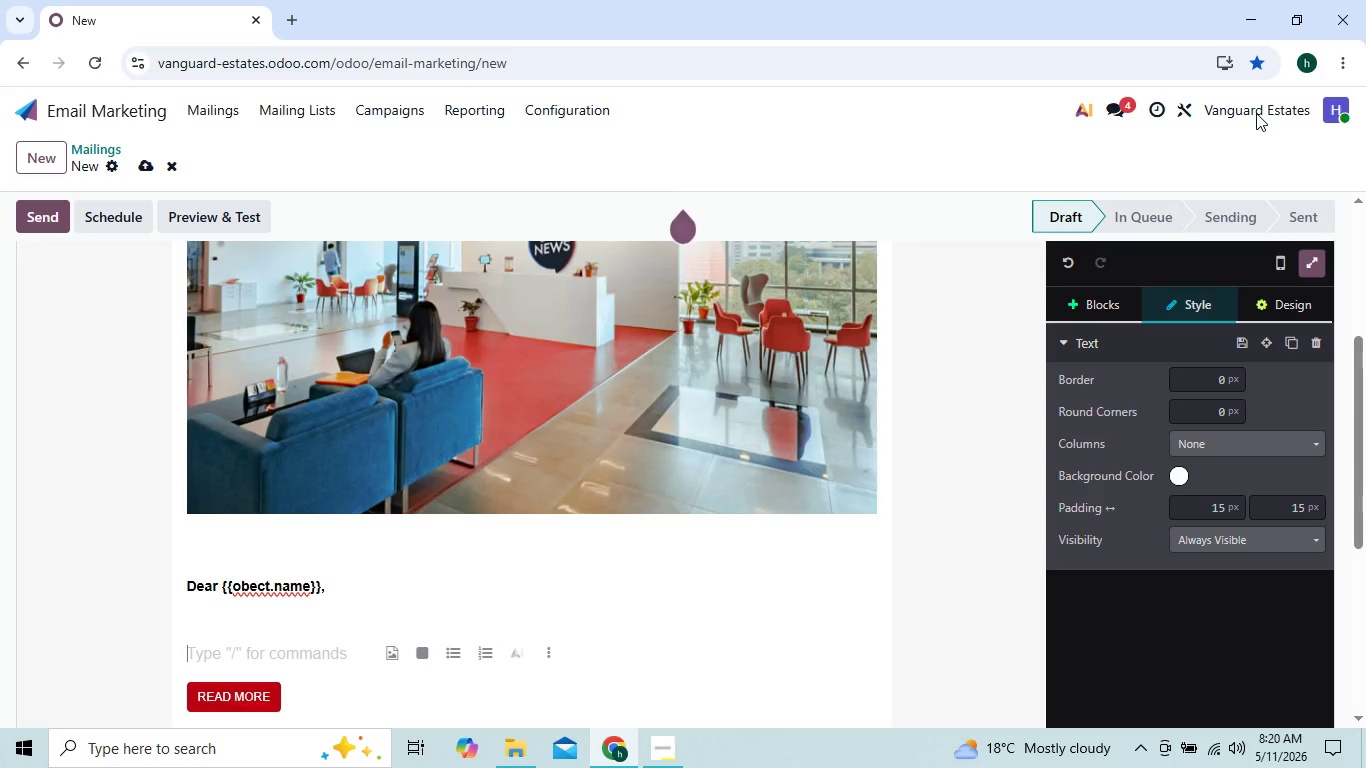 
key(Delete)
 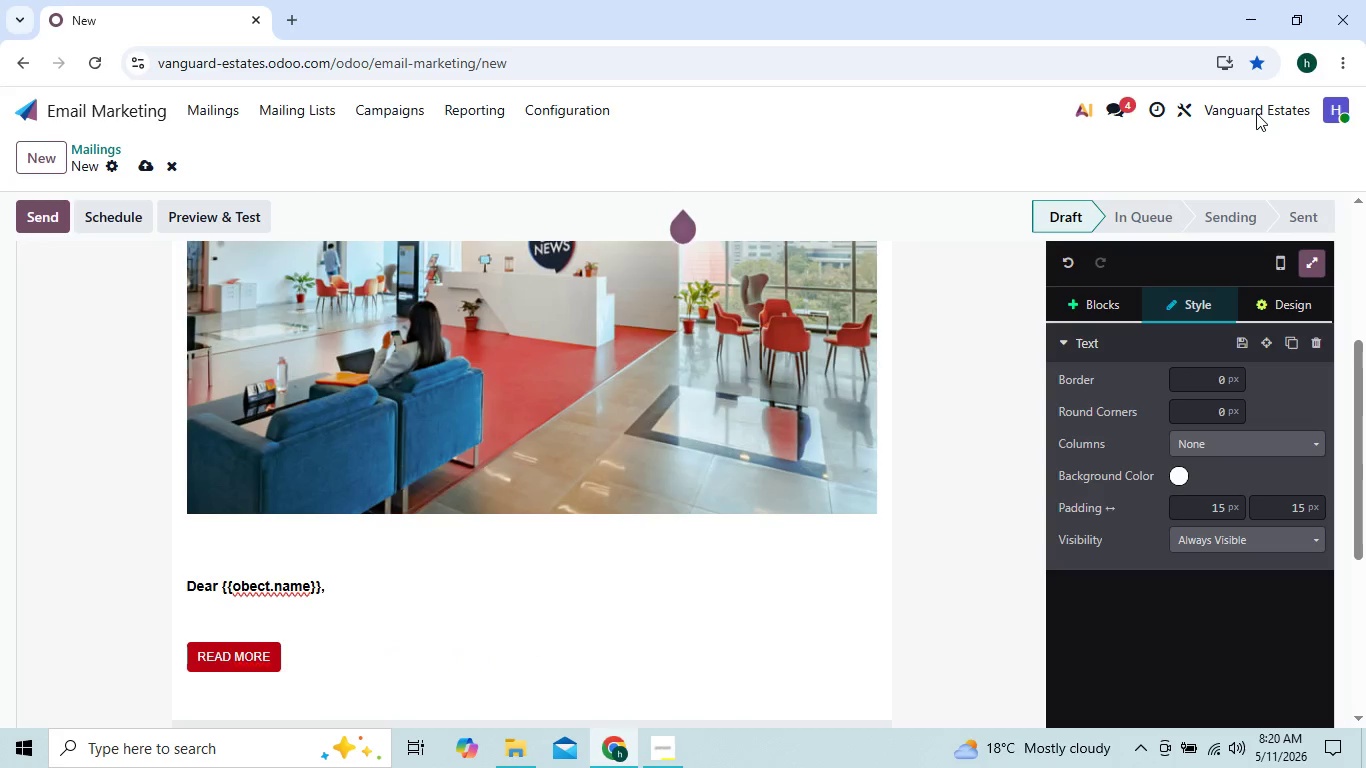 
key(Backspace)
 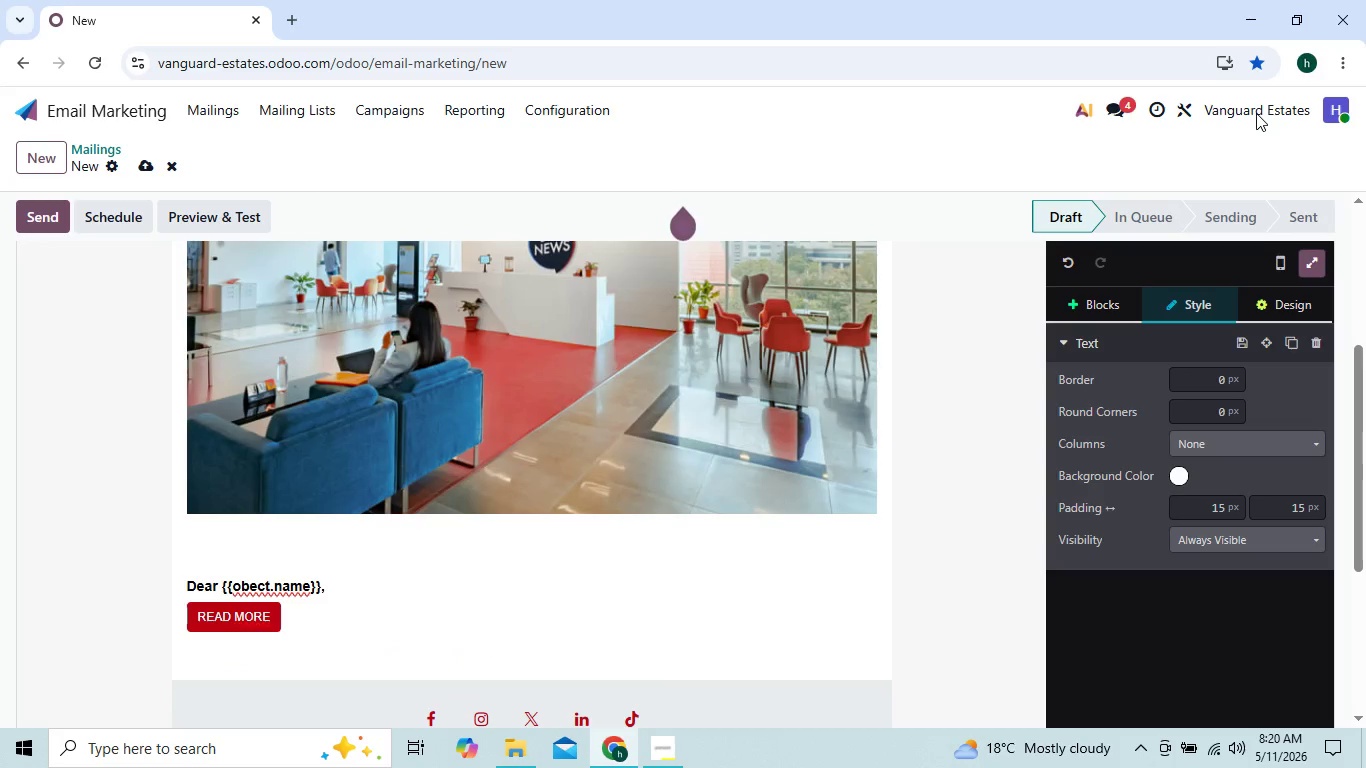 
key(Enter)
 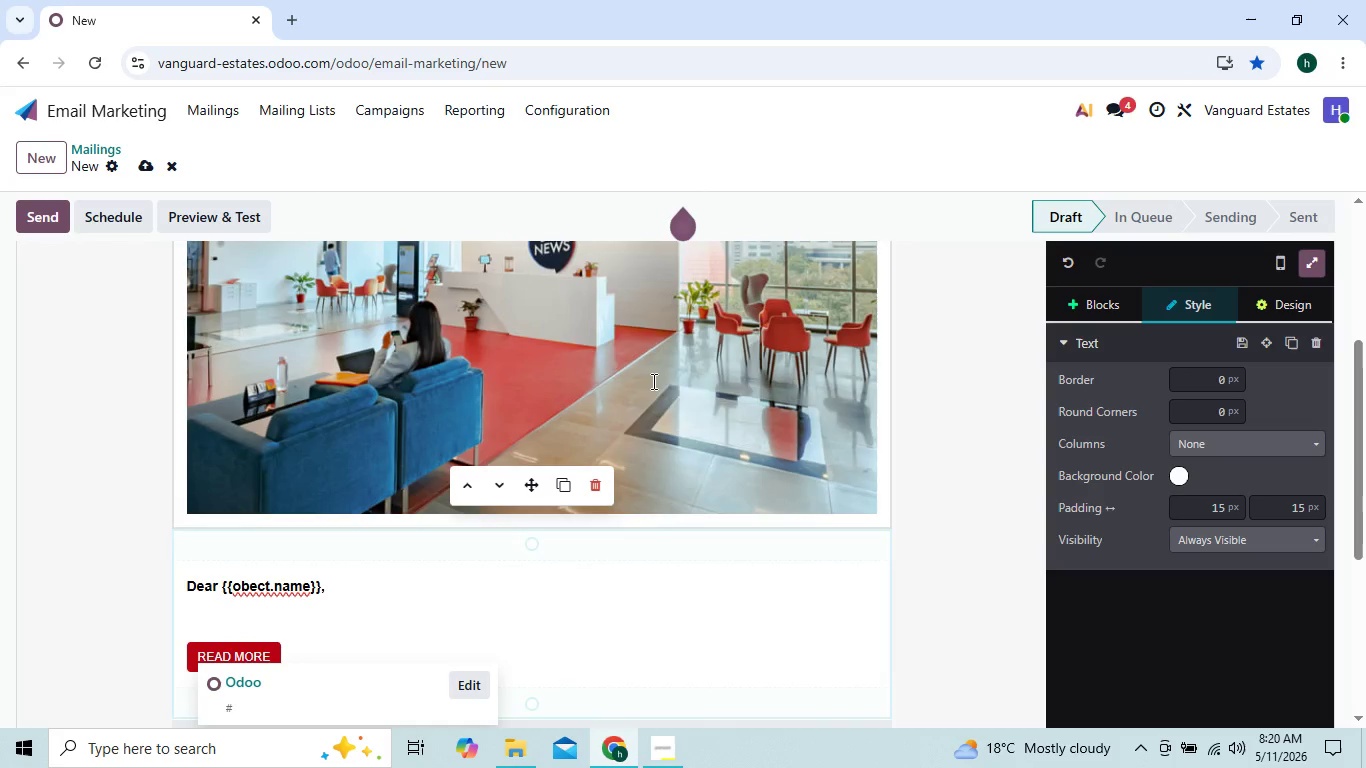 
wait(5.42)
 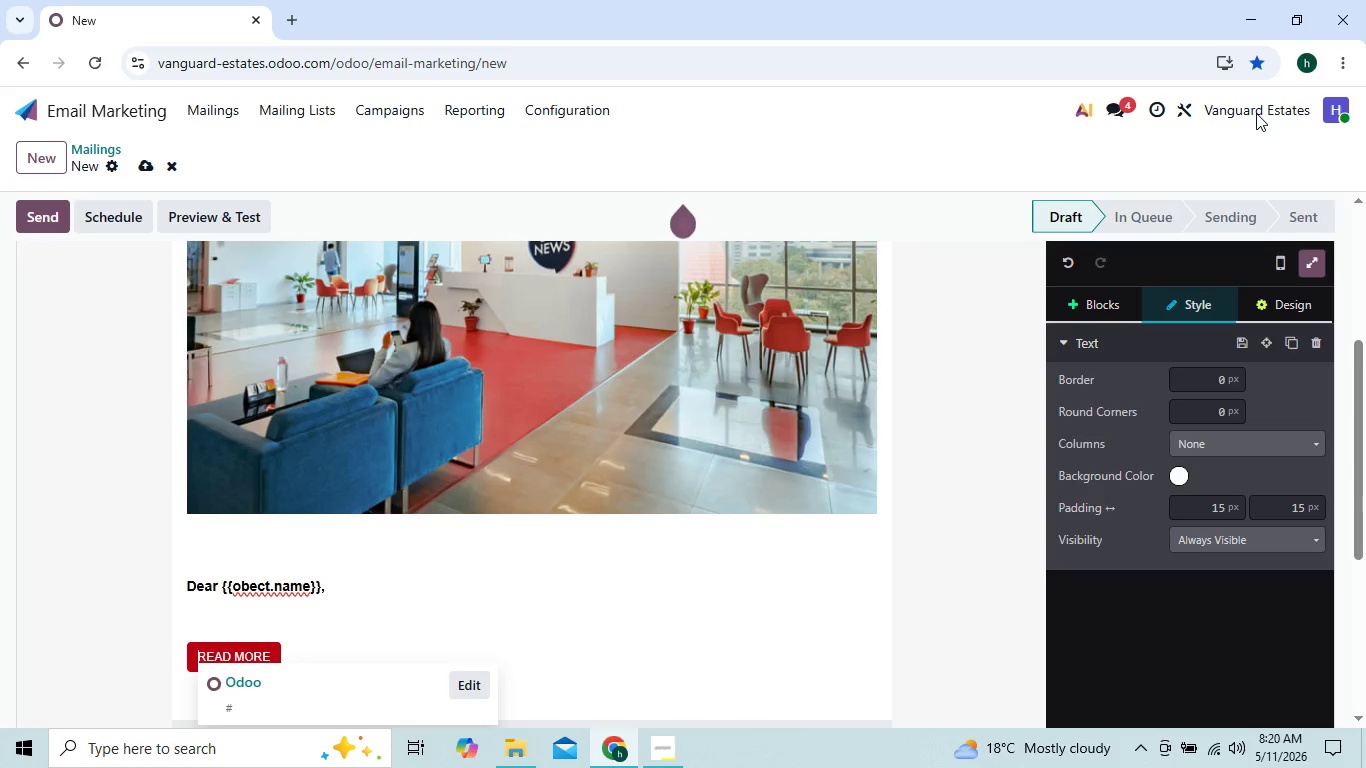 
left_click([200, 616])
 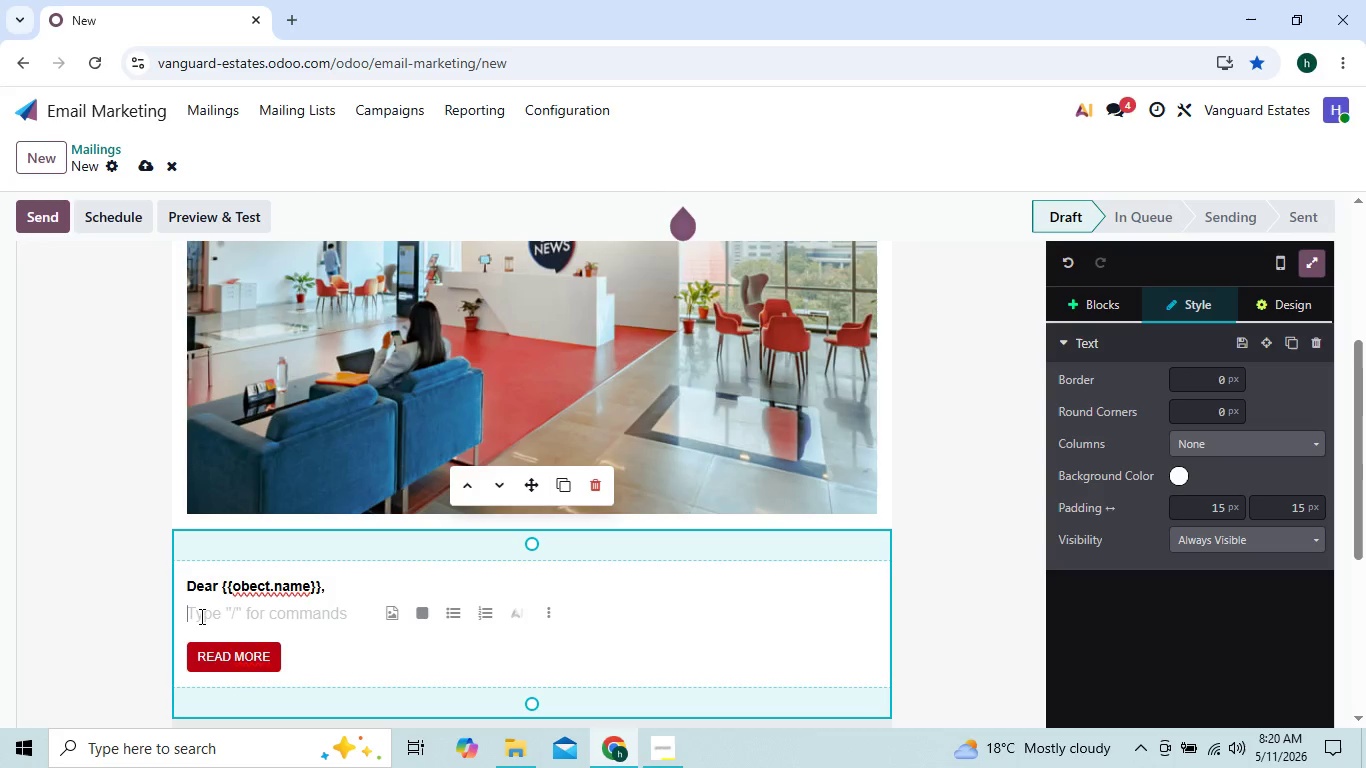 
key(Enter)
 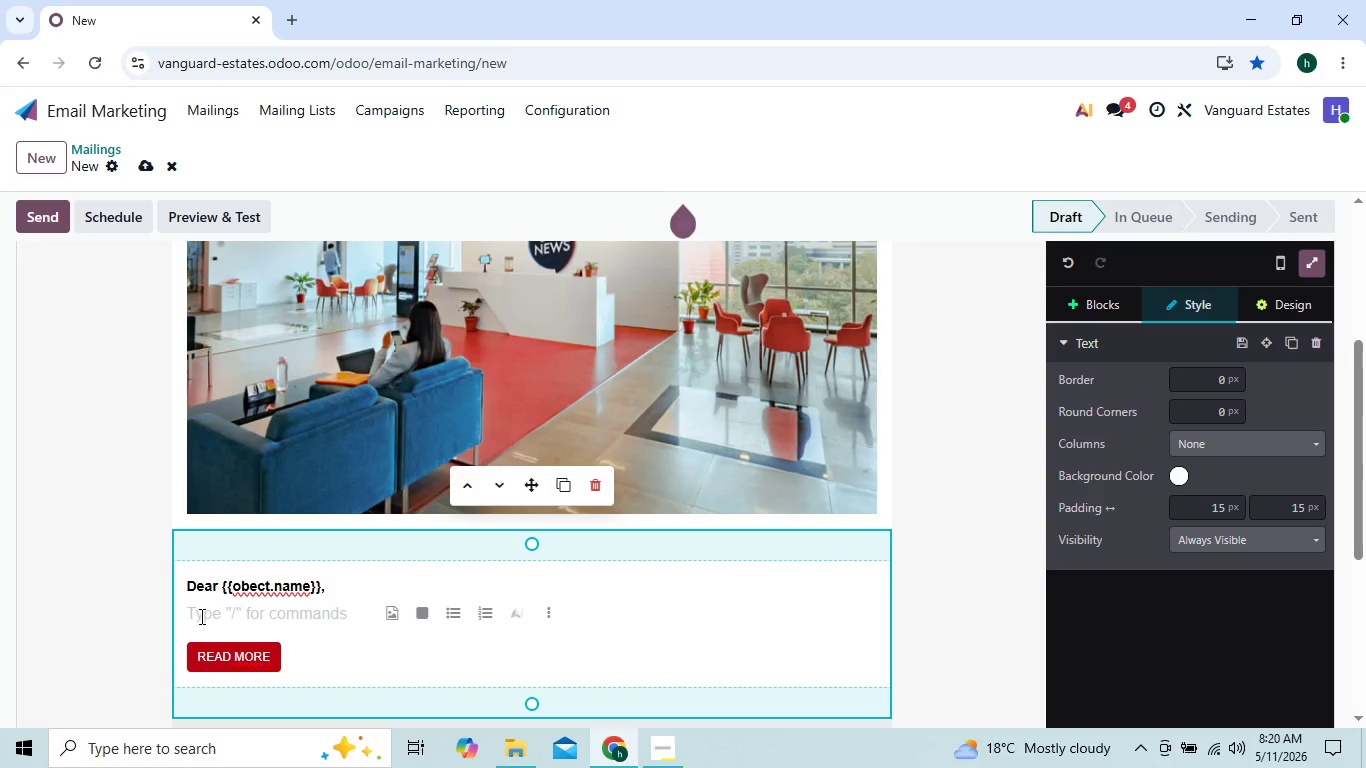 
key(Enter)
 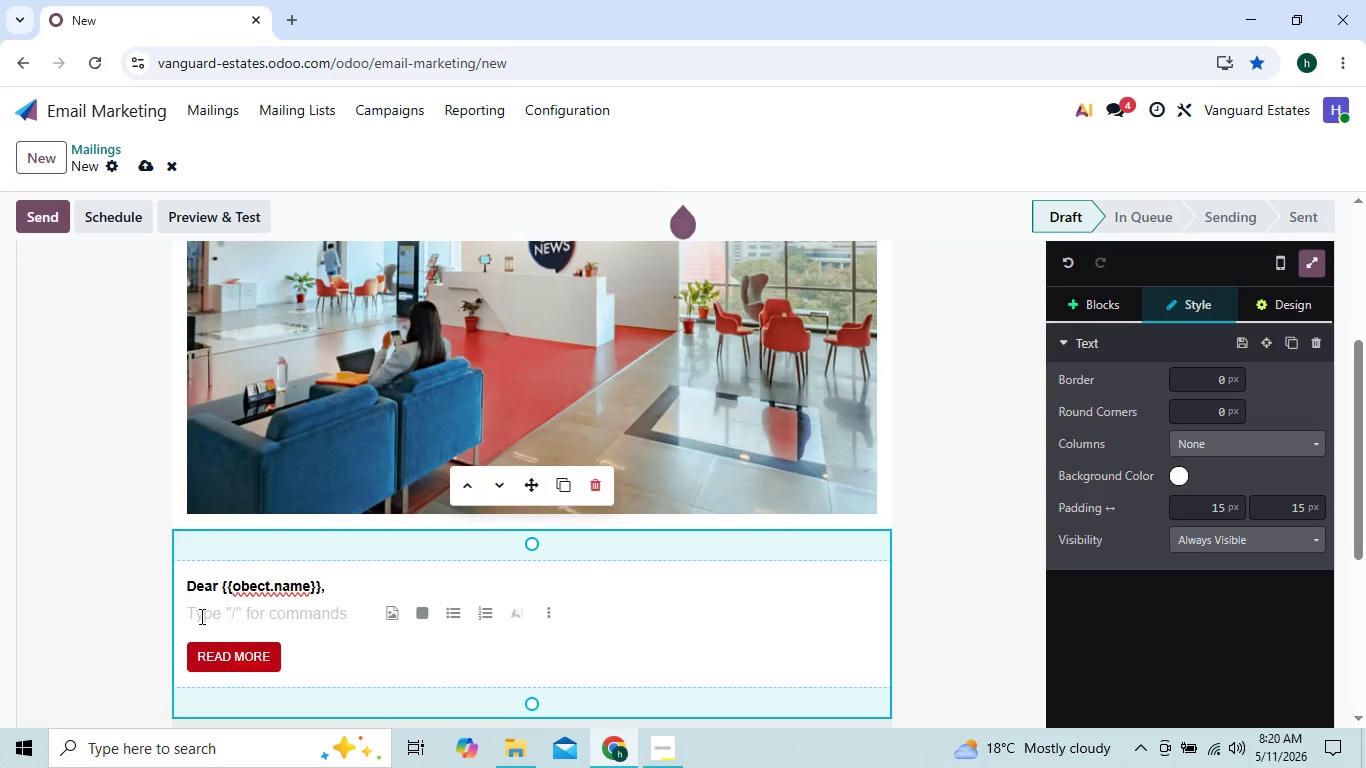 
key(Enter)
 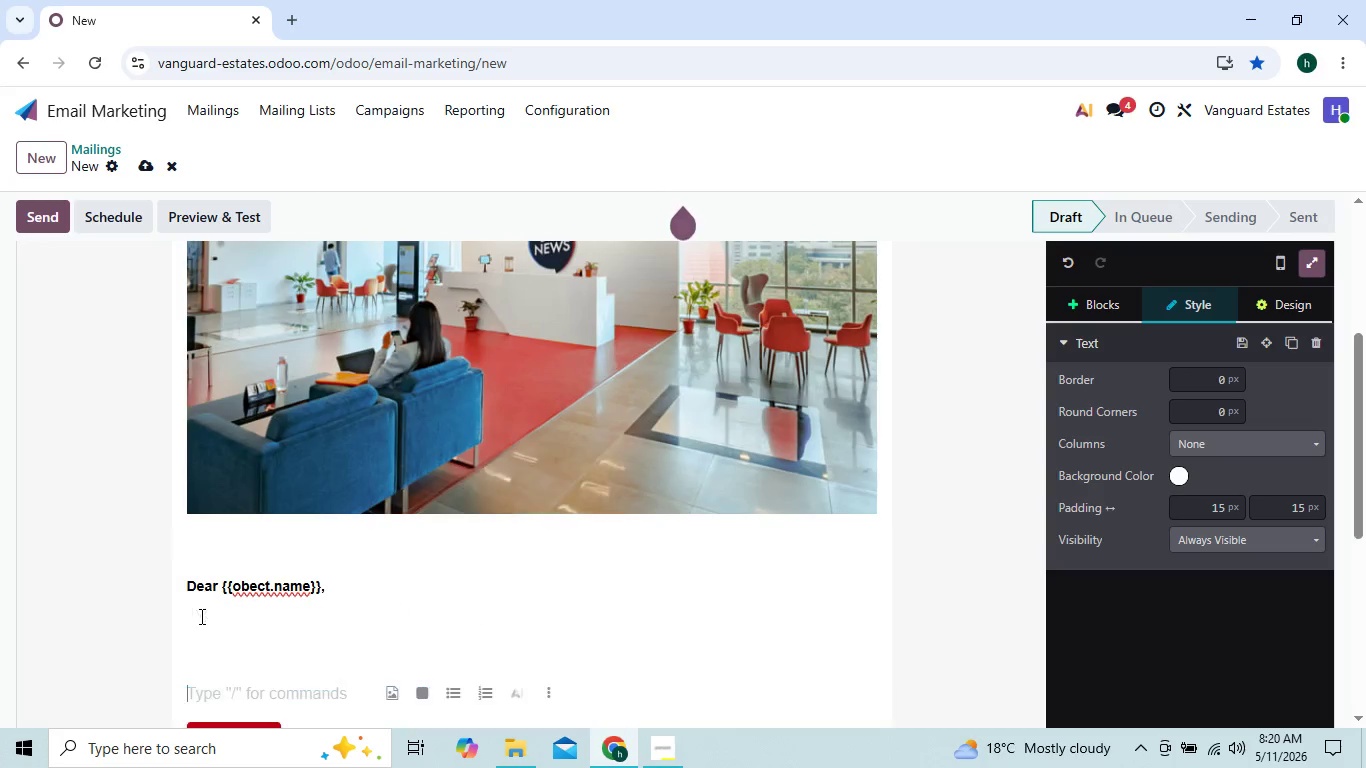 
key(Enter)
 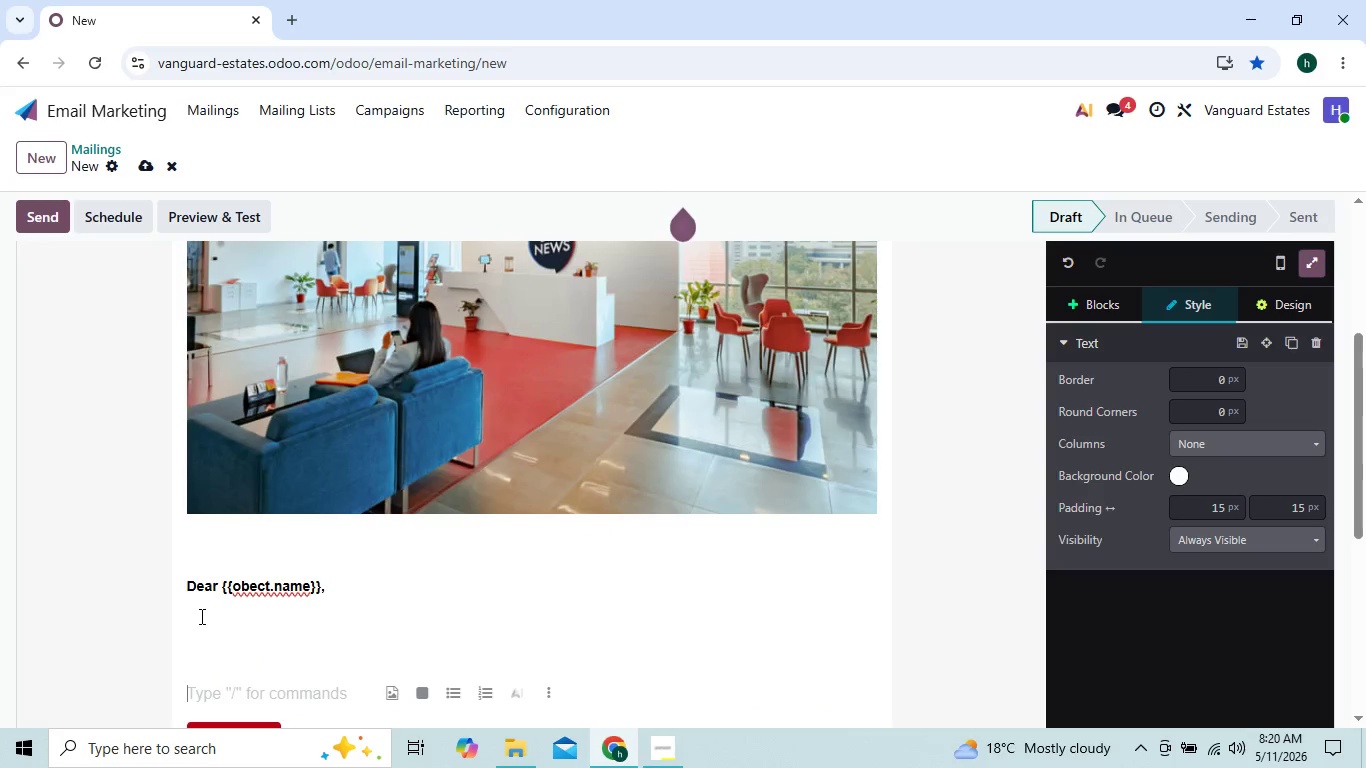 
key(Enter)
 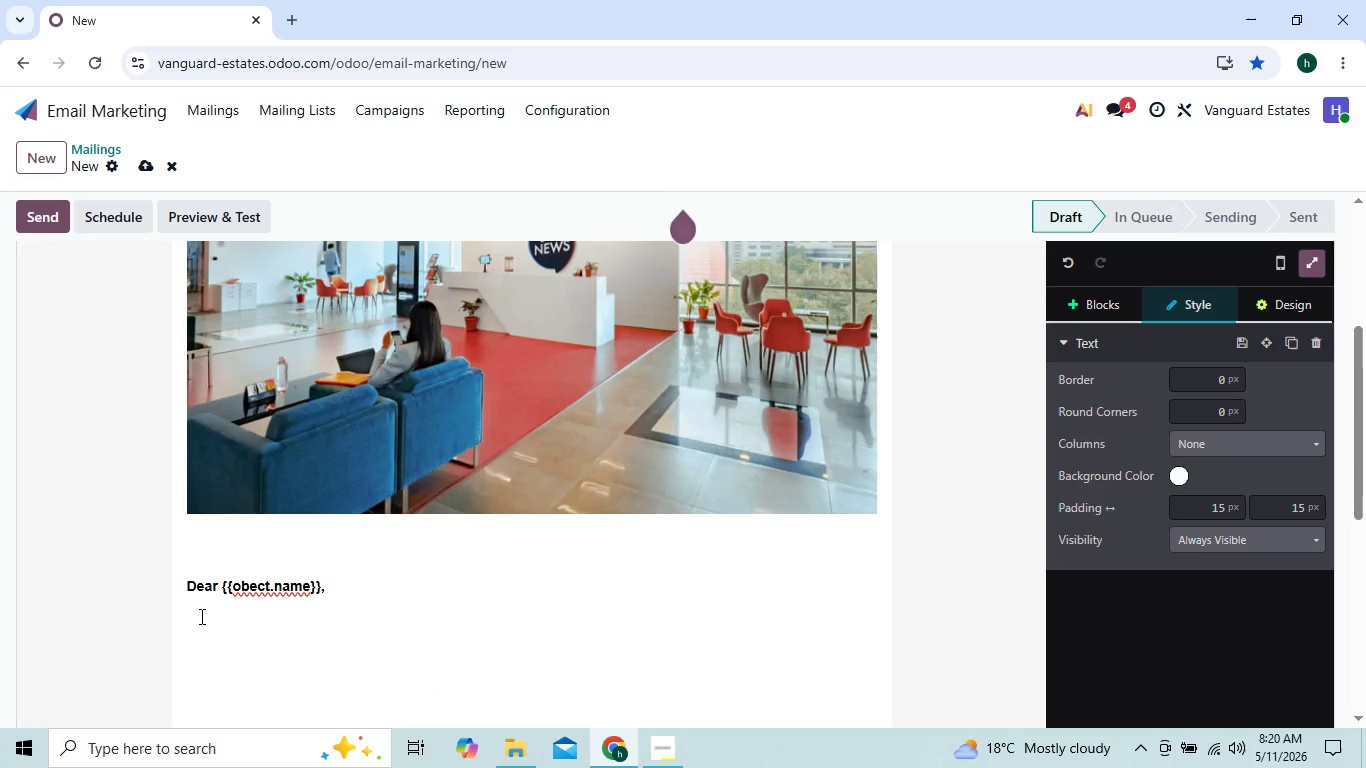 
key(Enter)
 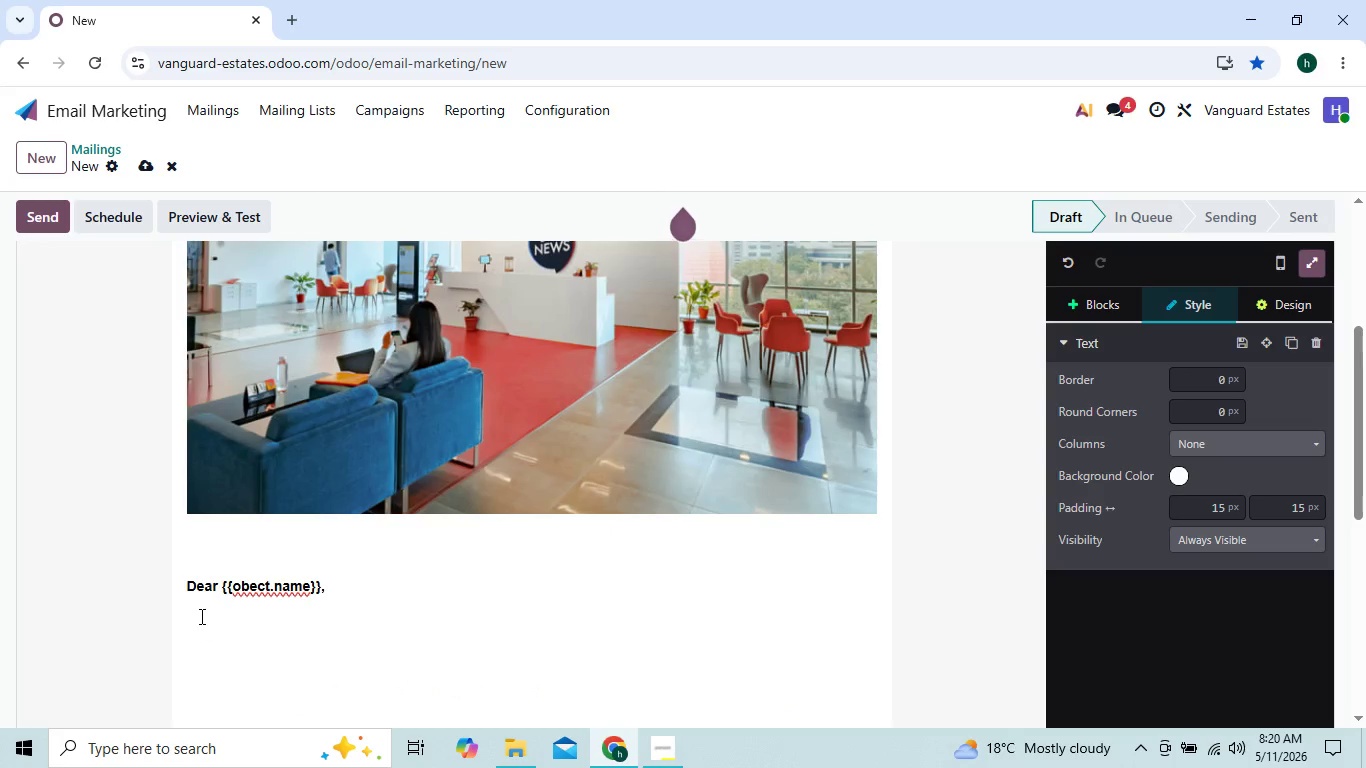 
key(Enter)
 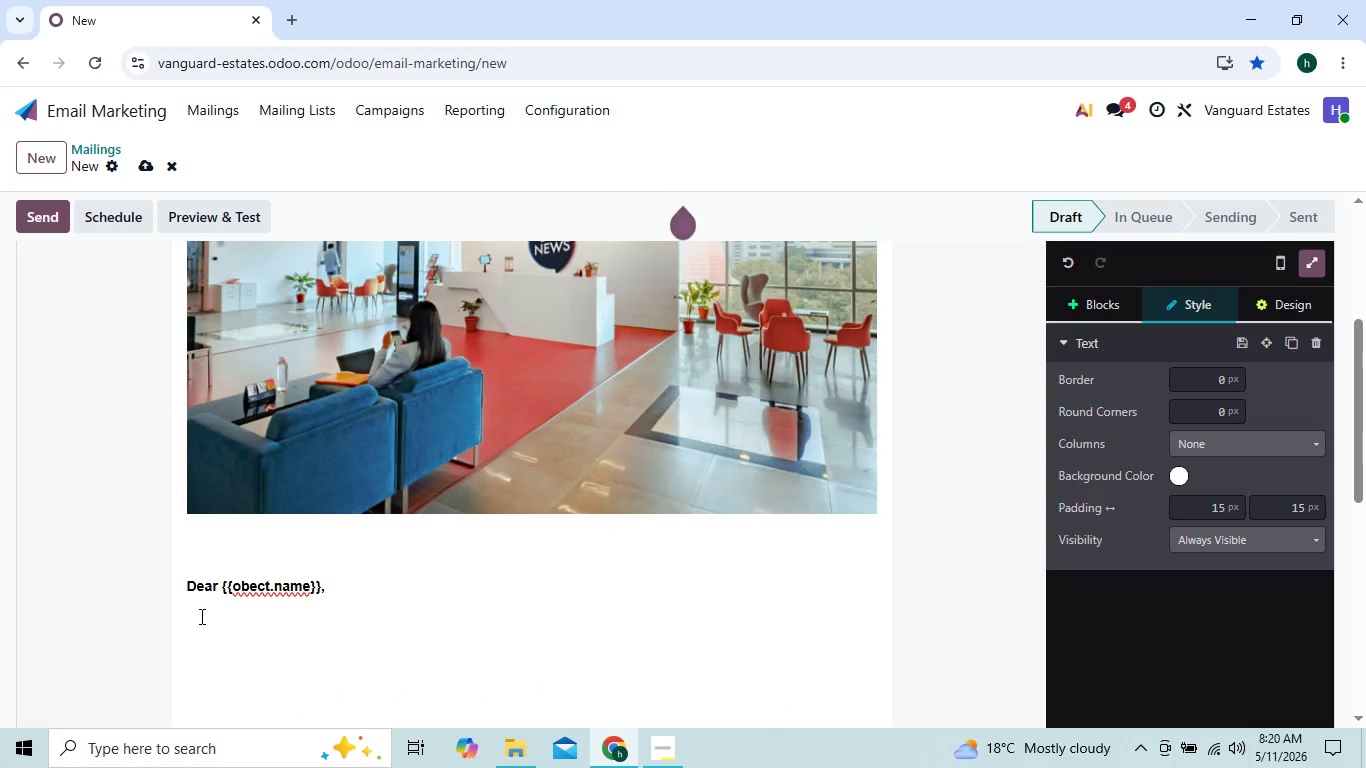 
key(Enter)
 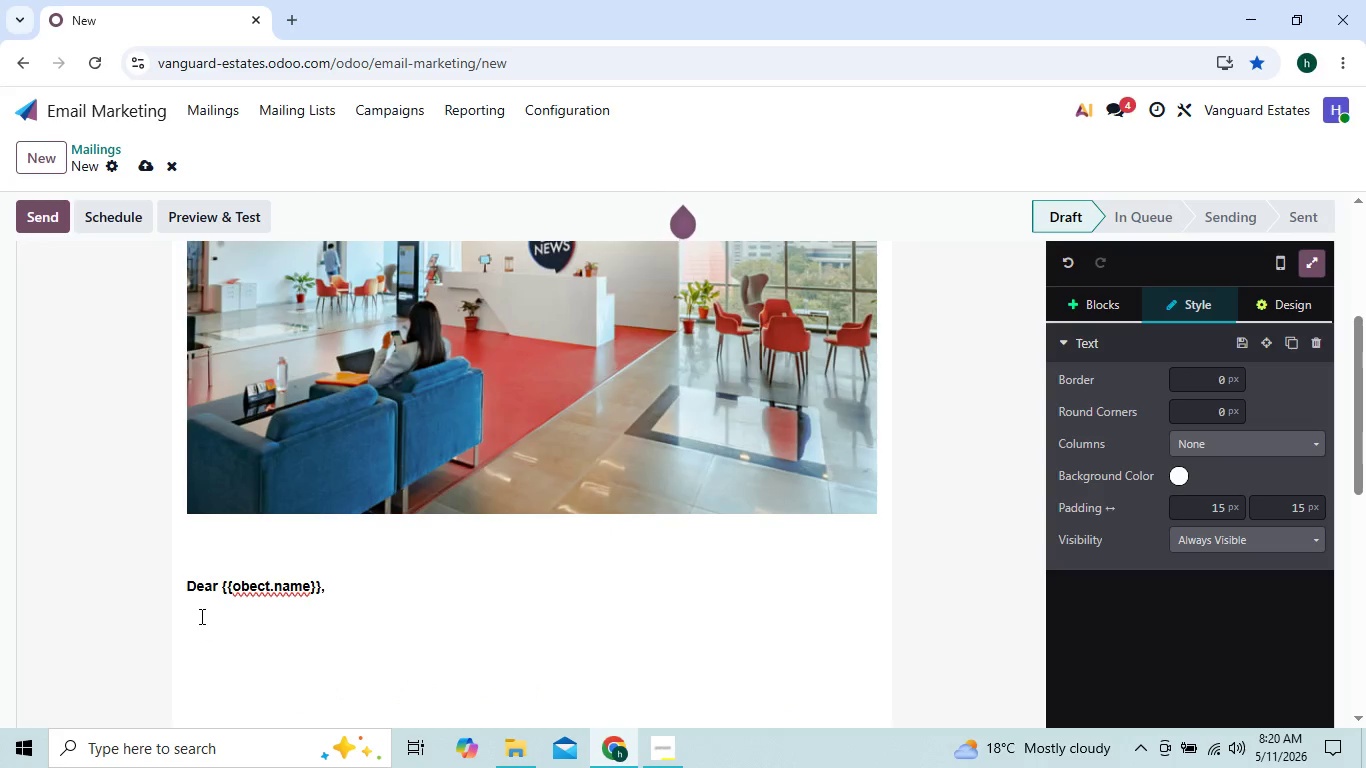 
key(Enter)
 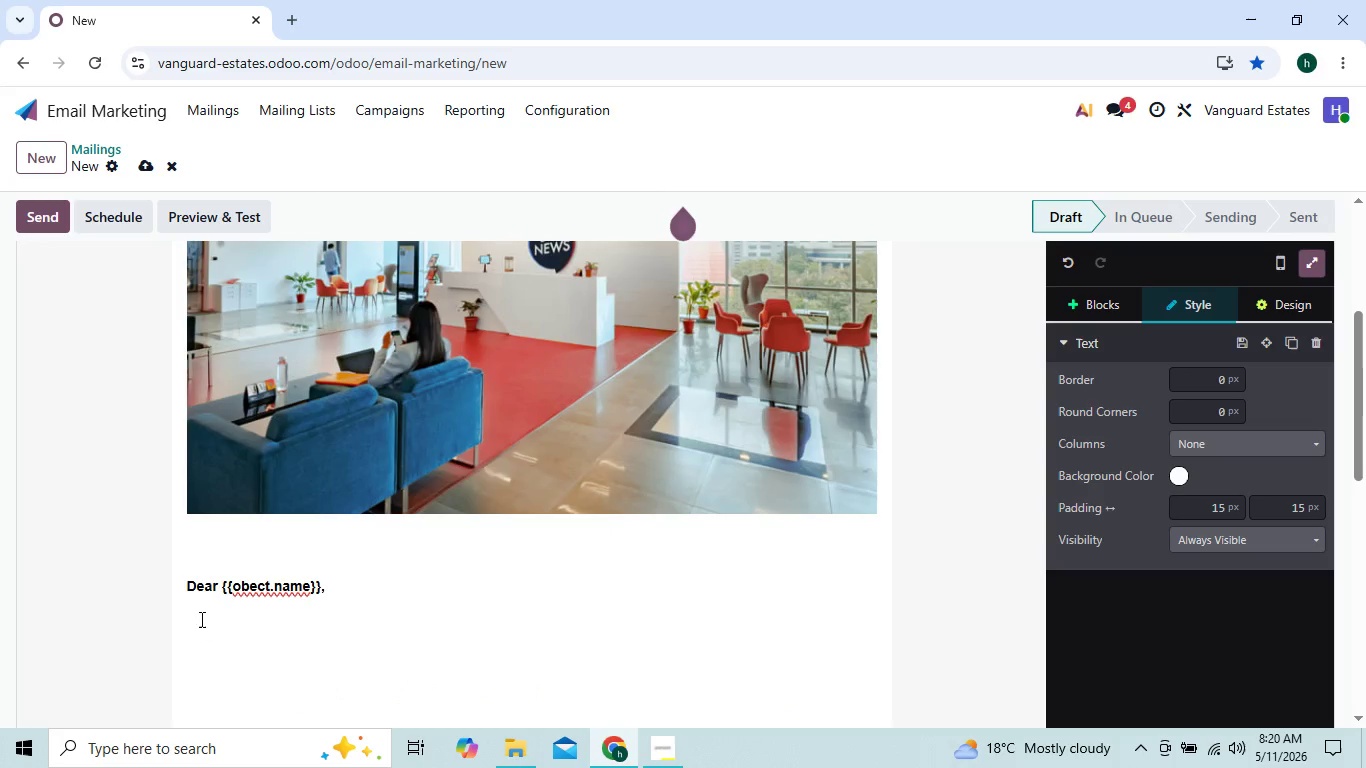 
left_click([195, 626])
 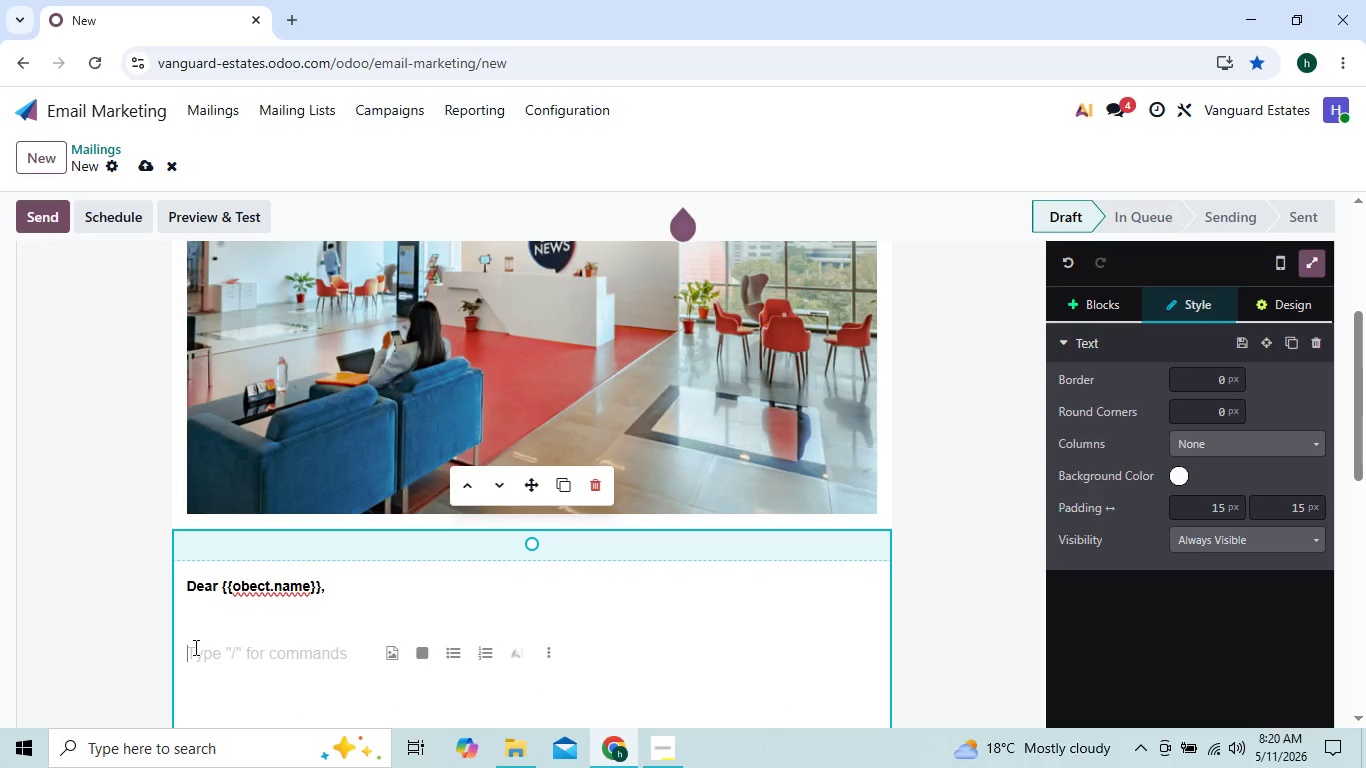 
left_click([193, 621])
 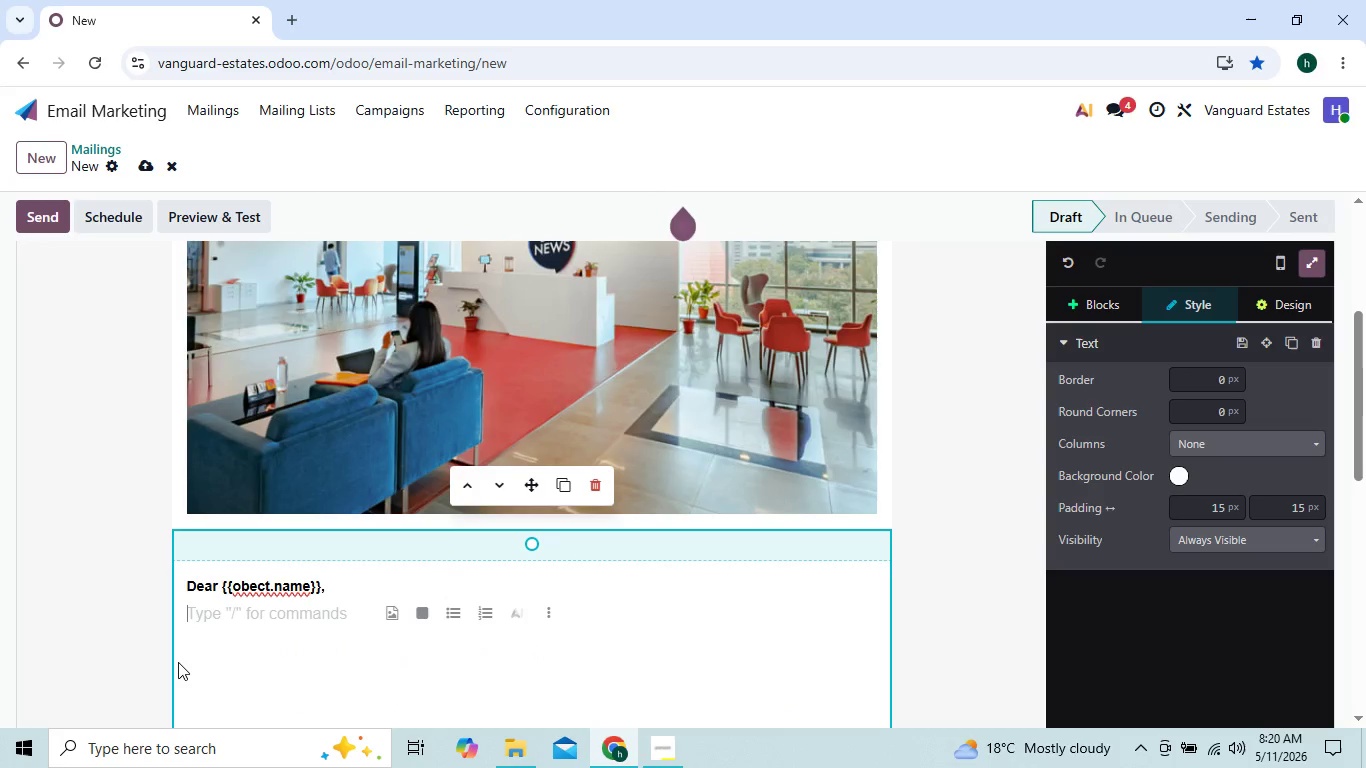 
key(Shift+ShiftRight)
 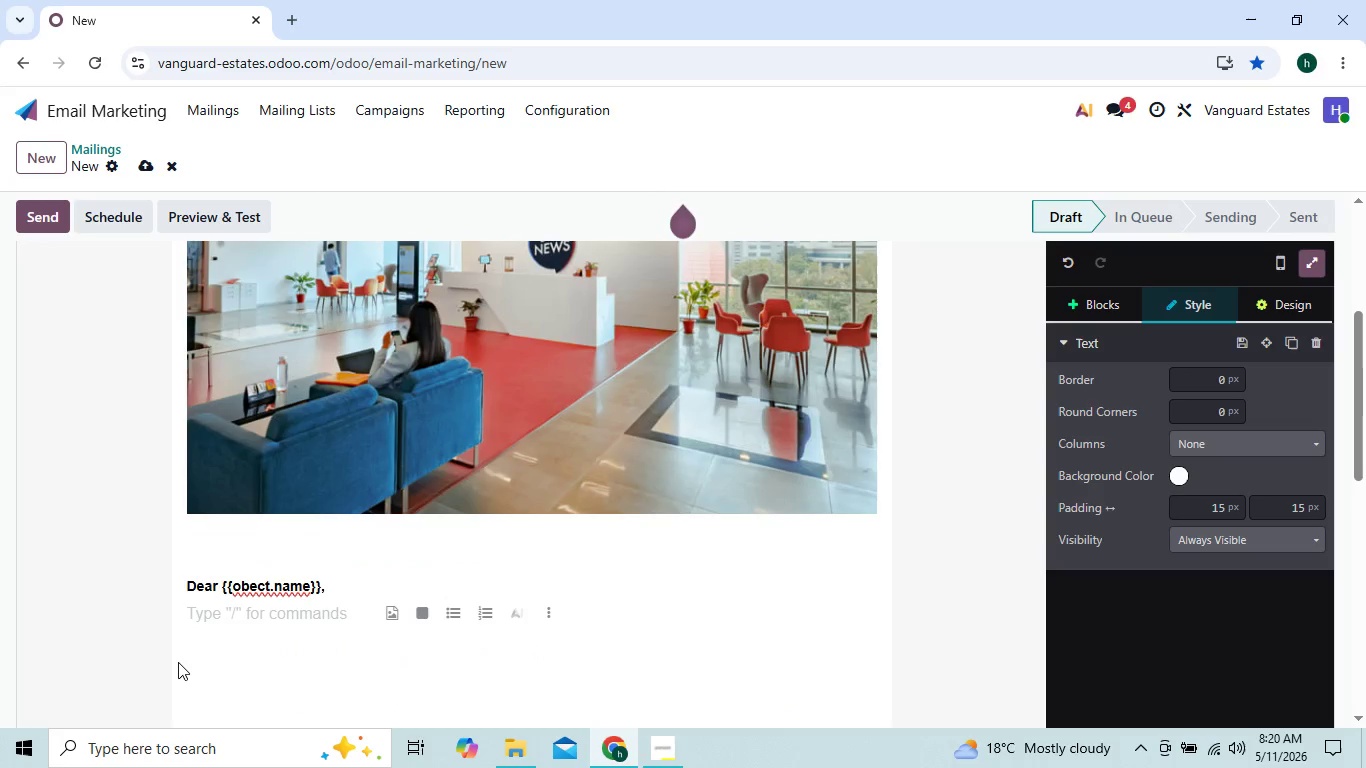 
key(Shift+Enter)
 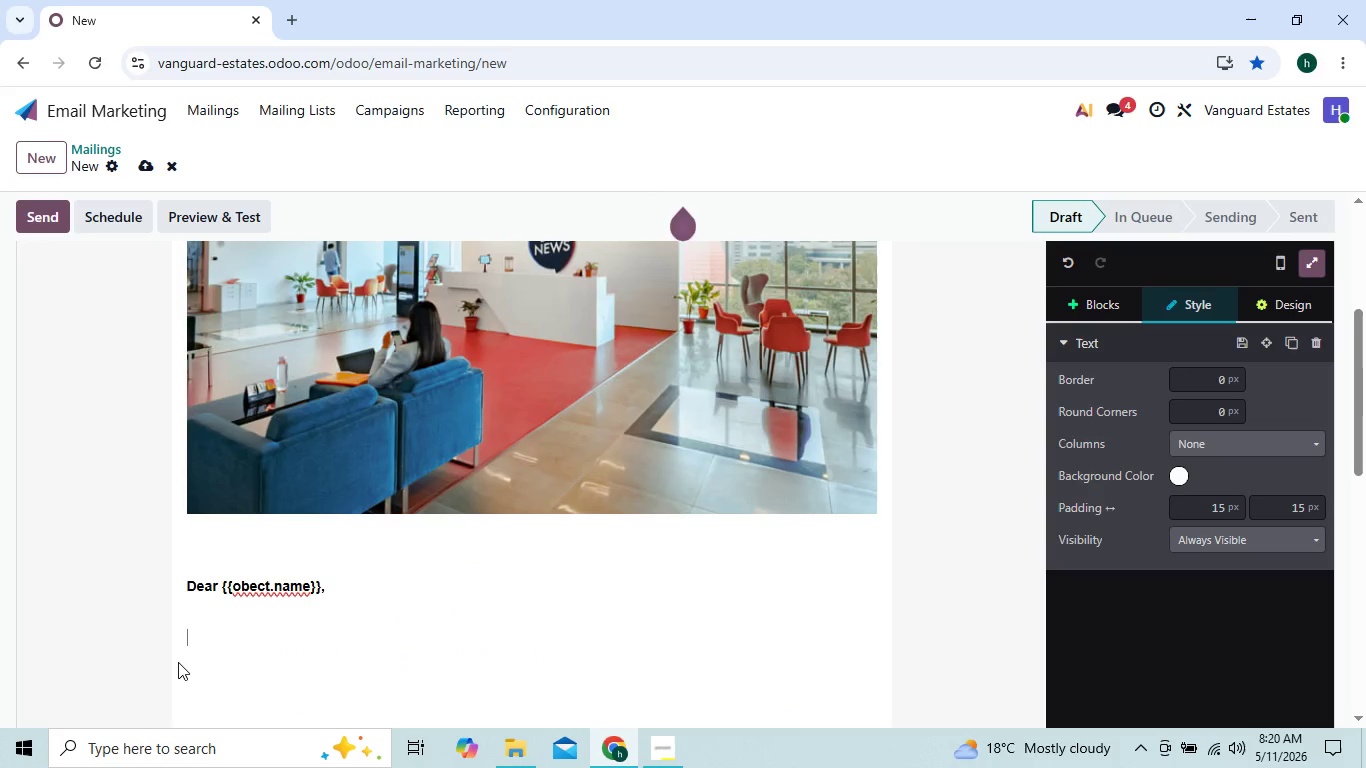 
type(For)
 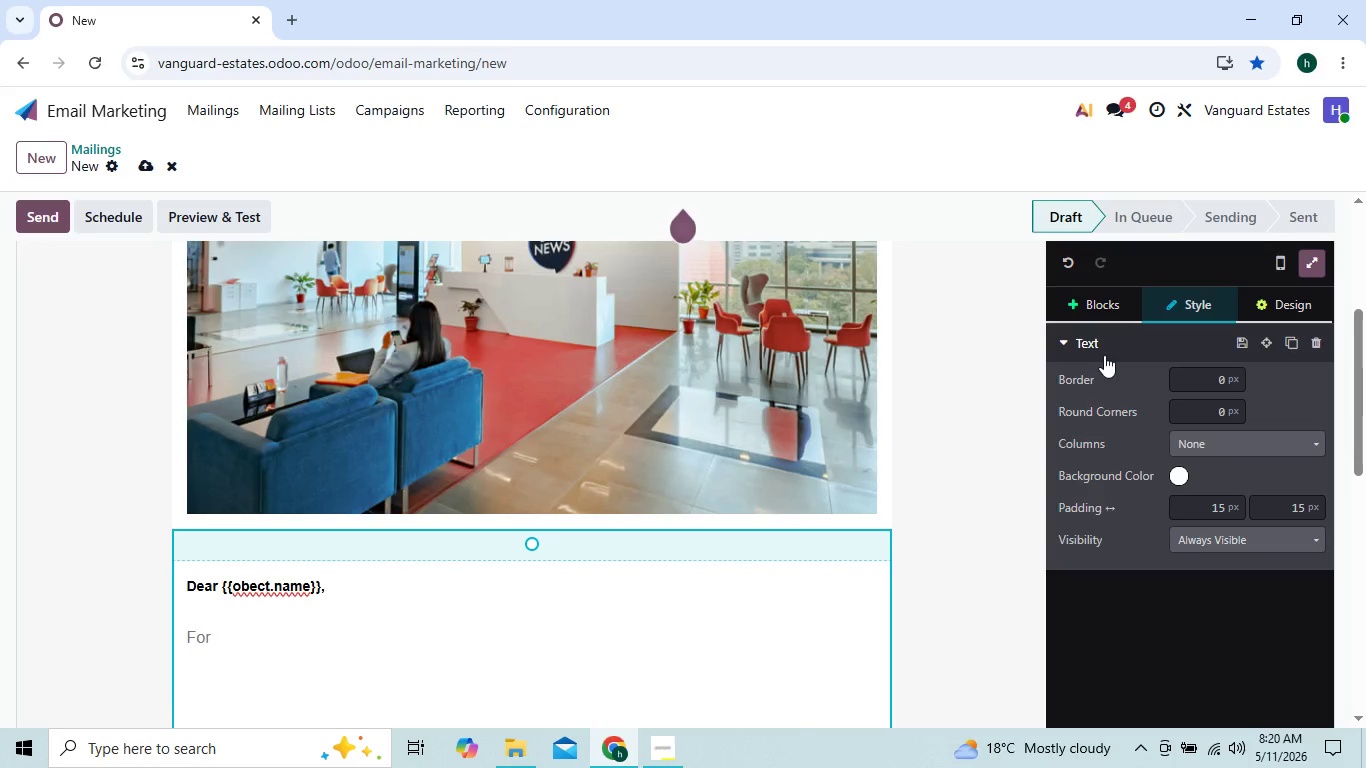 
left_click([1272, 302])
 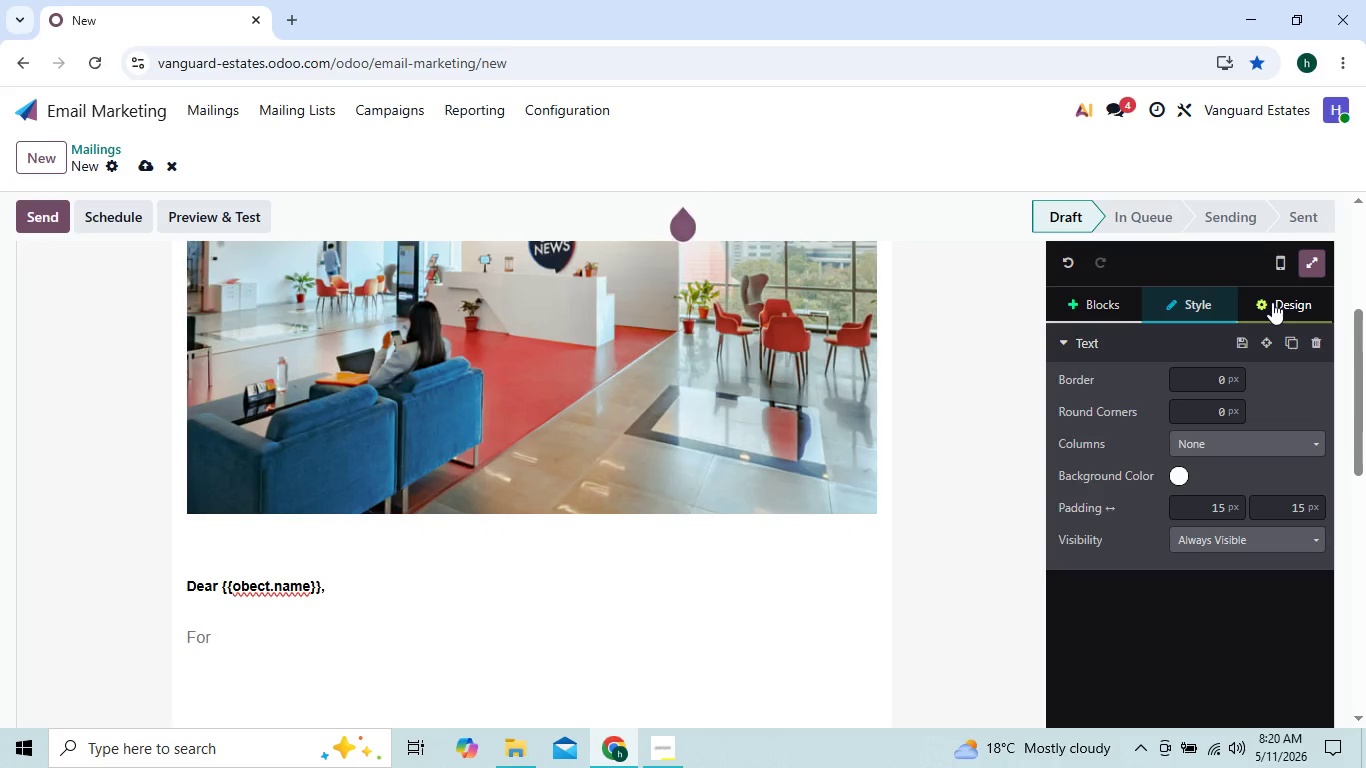 
left_click([1272, 302])
 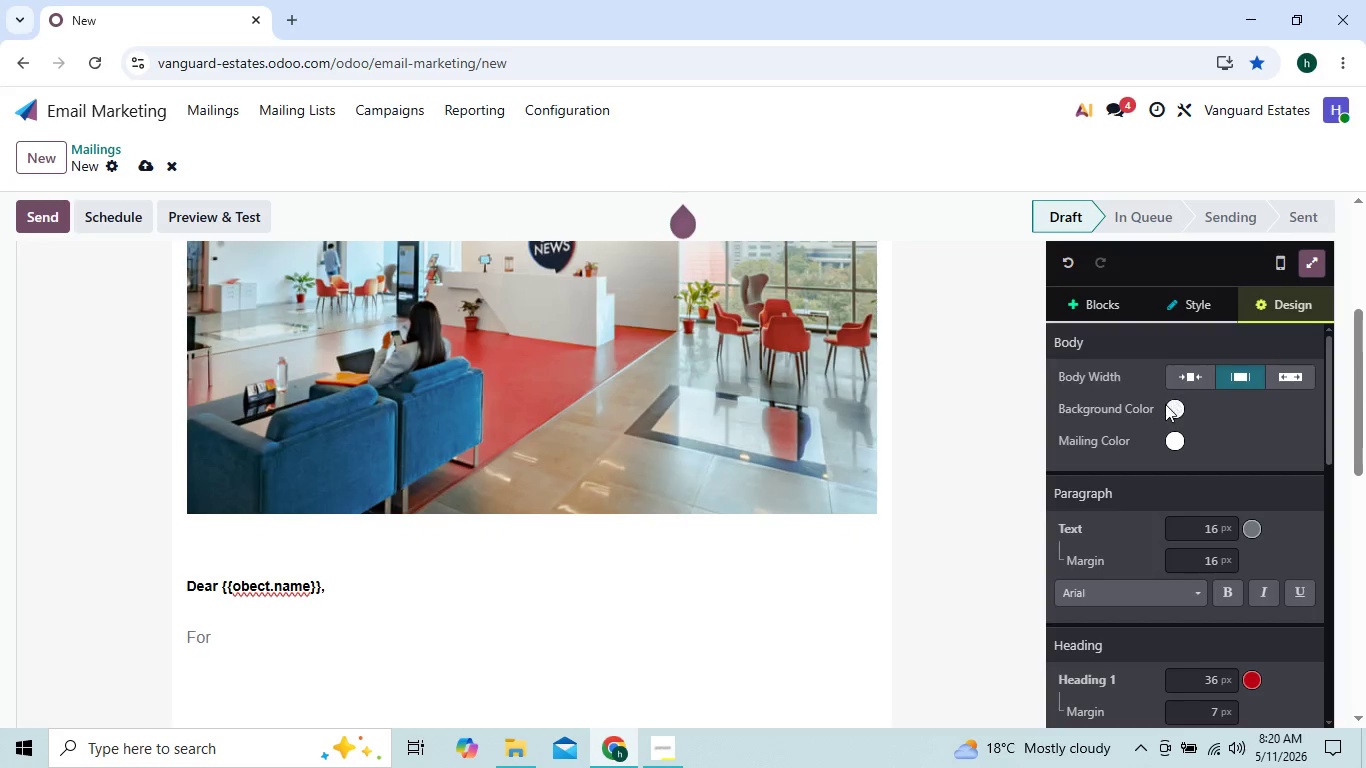 
left_click([1162, 405])
 